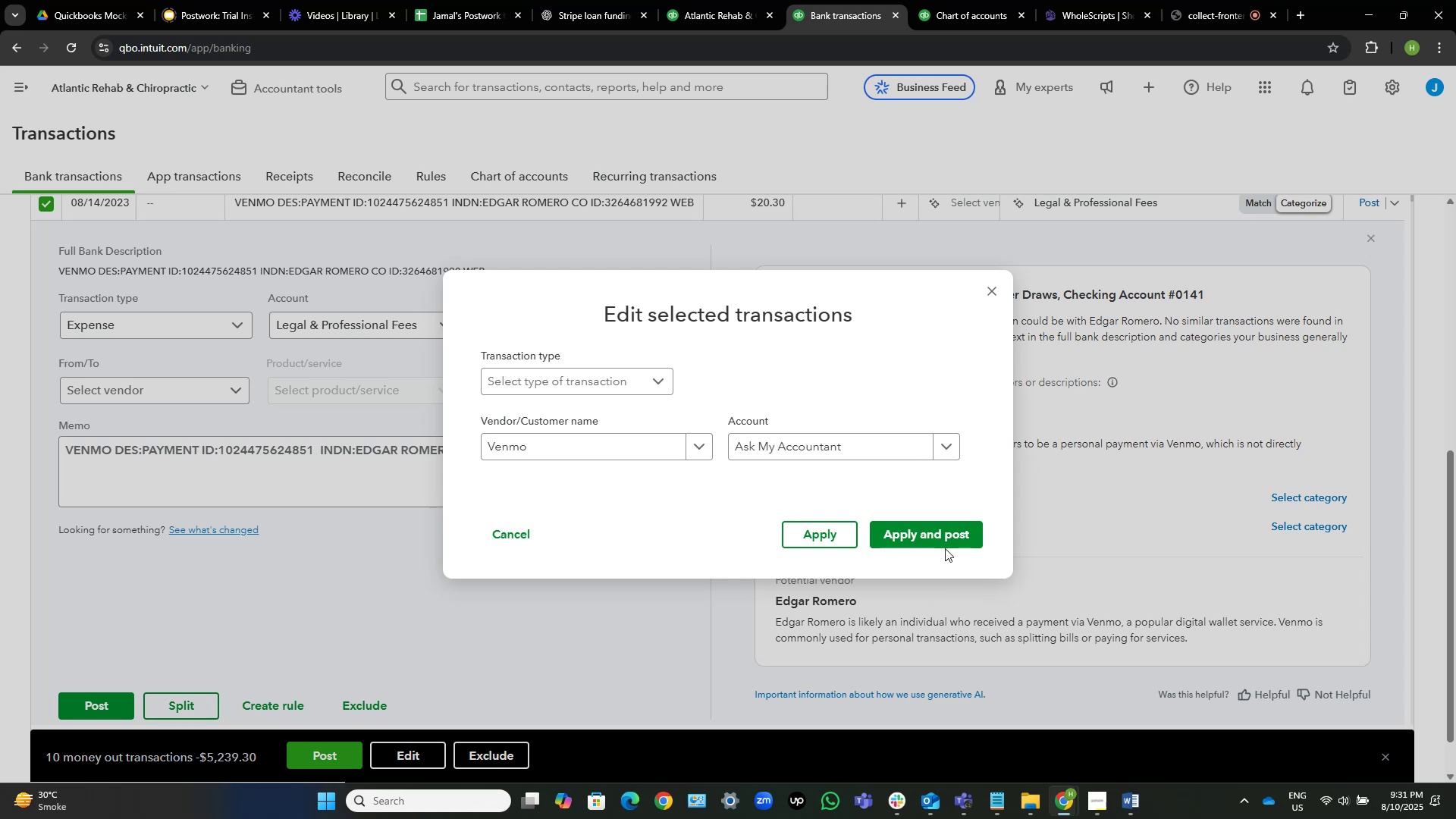 
left_click([945, 539])
 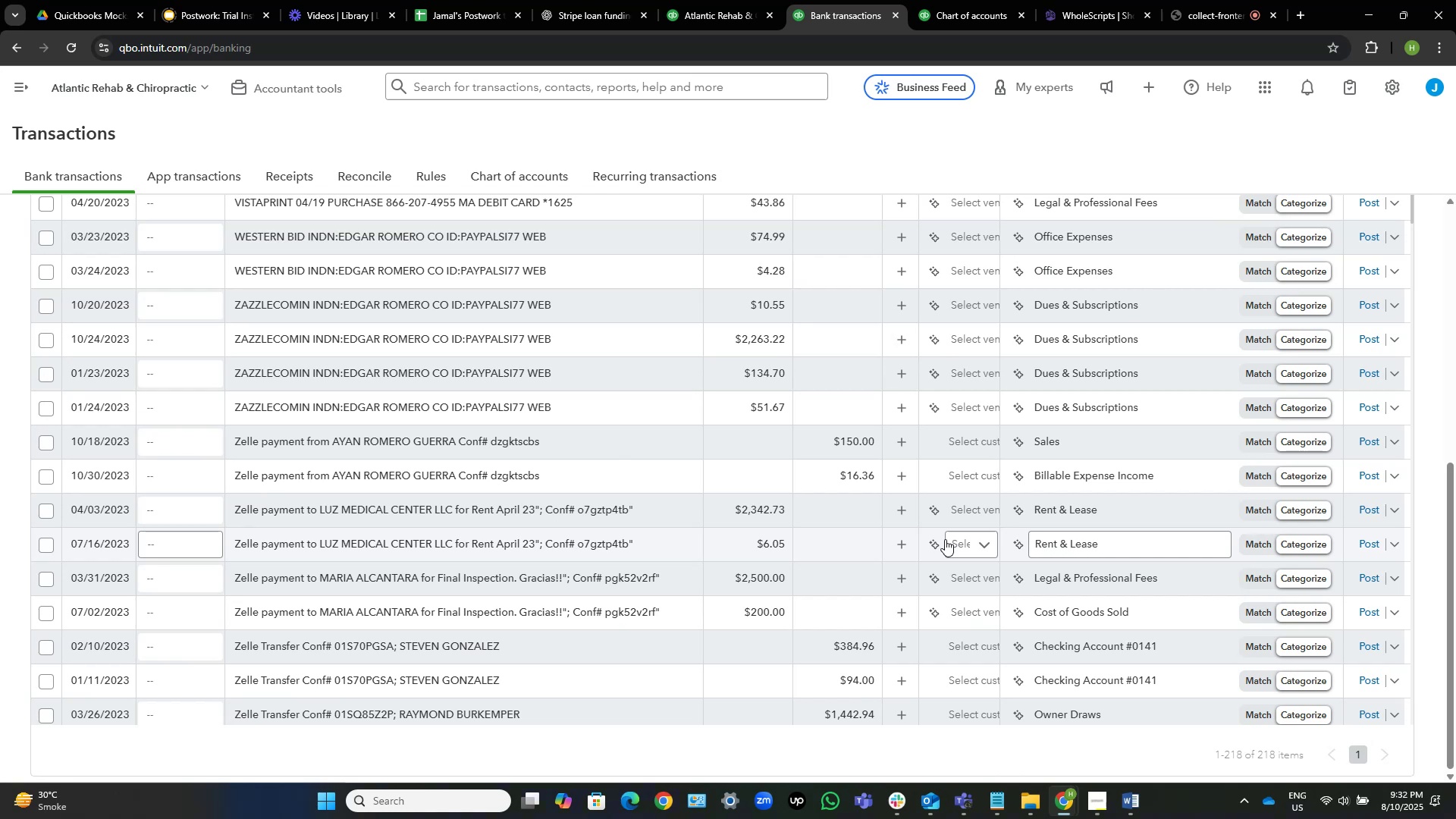 
wait(29.45)
 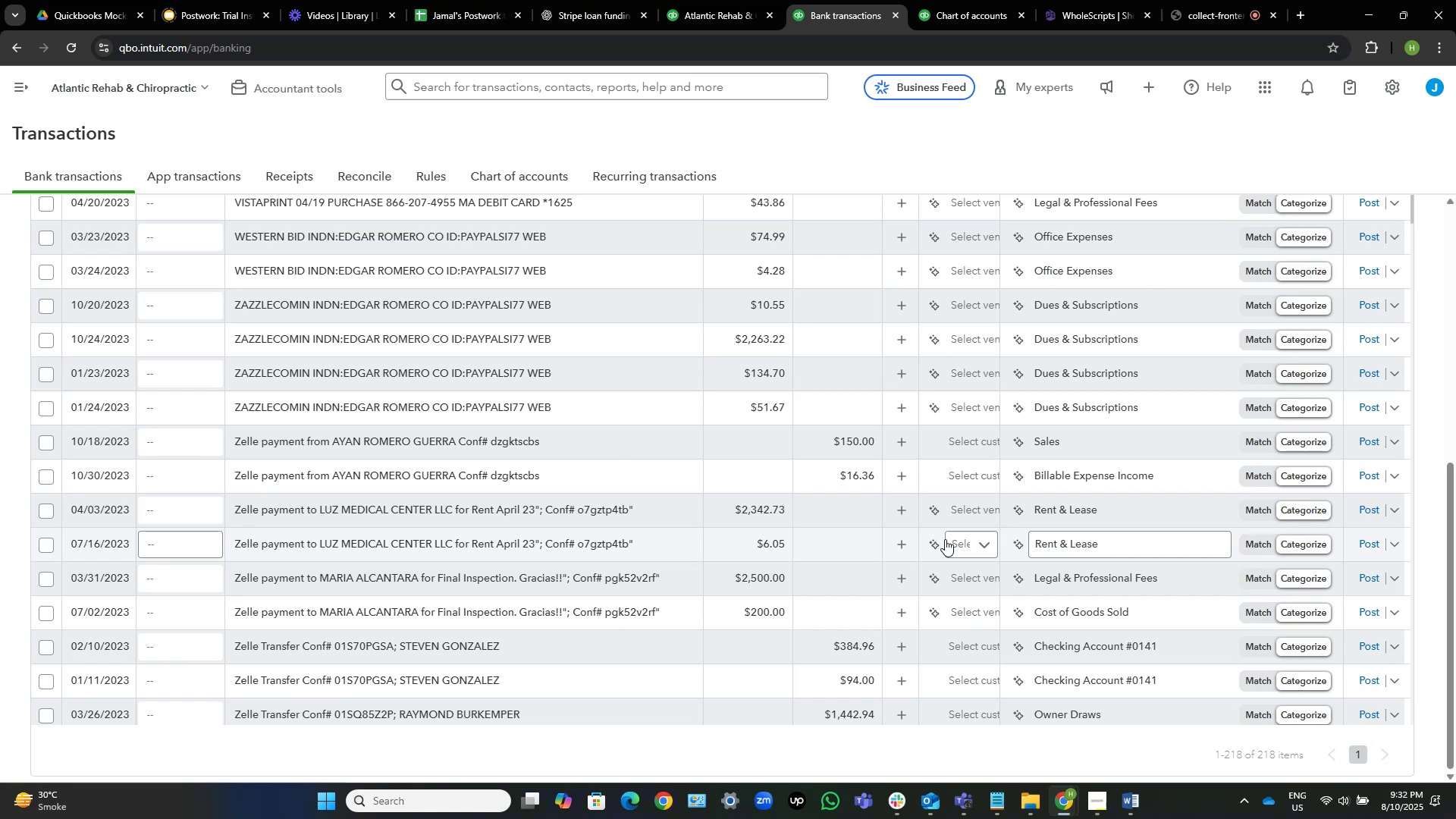 
scroll: coordinate [945, 539], scroll_direction: down, amount: 1.0
 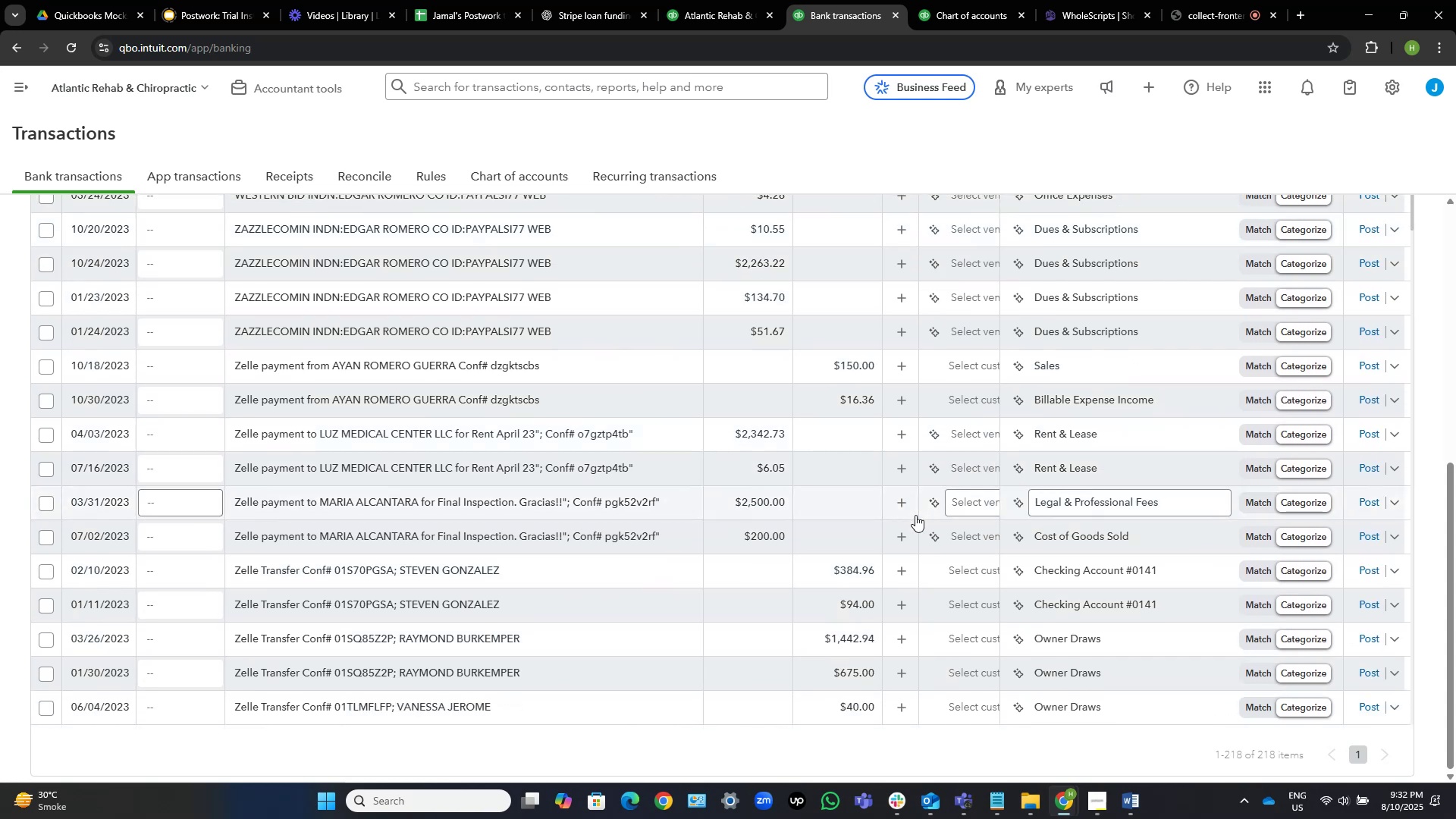 
scroll: coordinate [460, 452], scroll_direction: up, amount: 3.0
 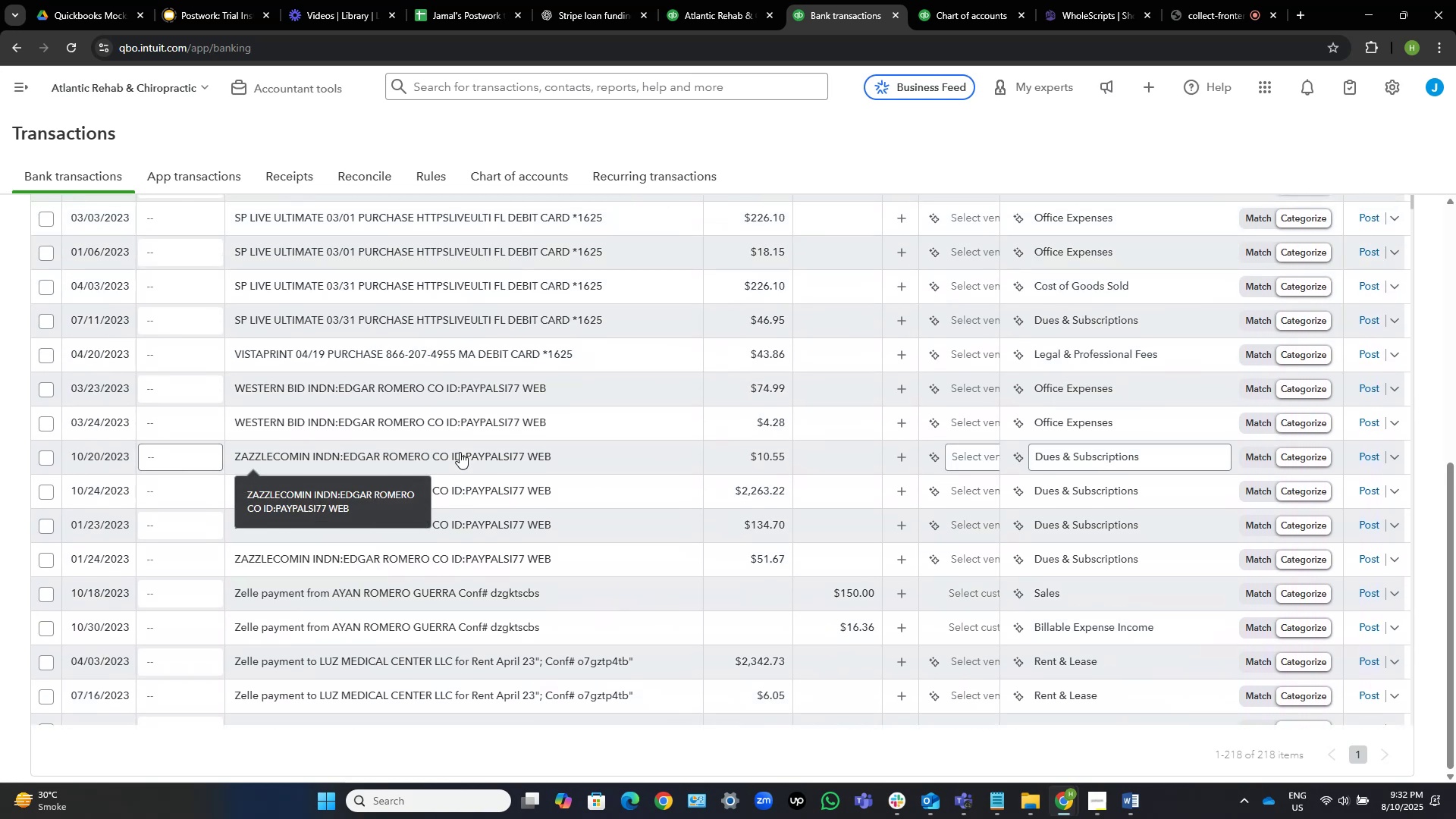 
mouse_move([513, 343])
 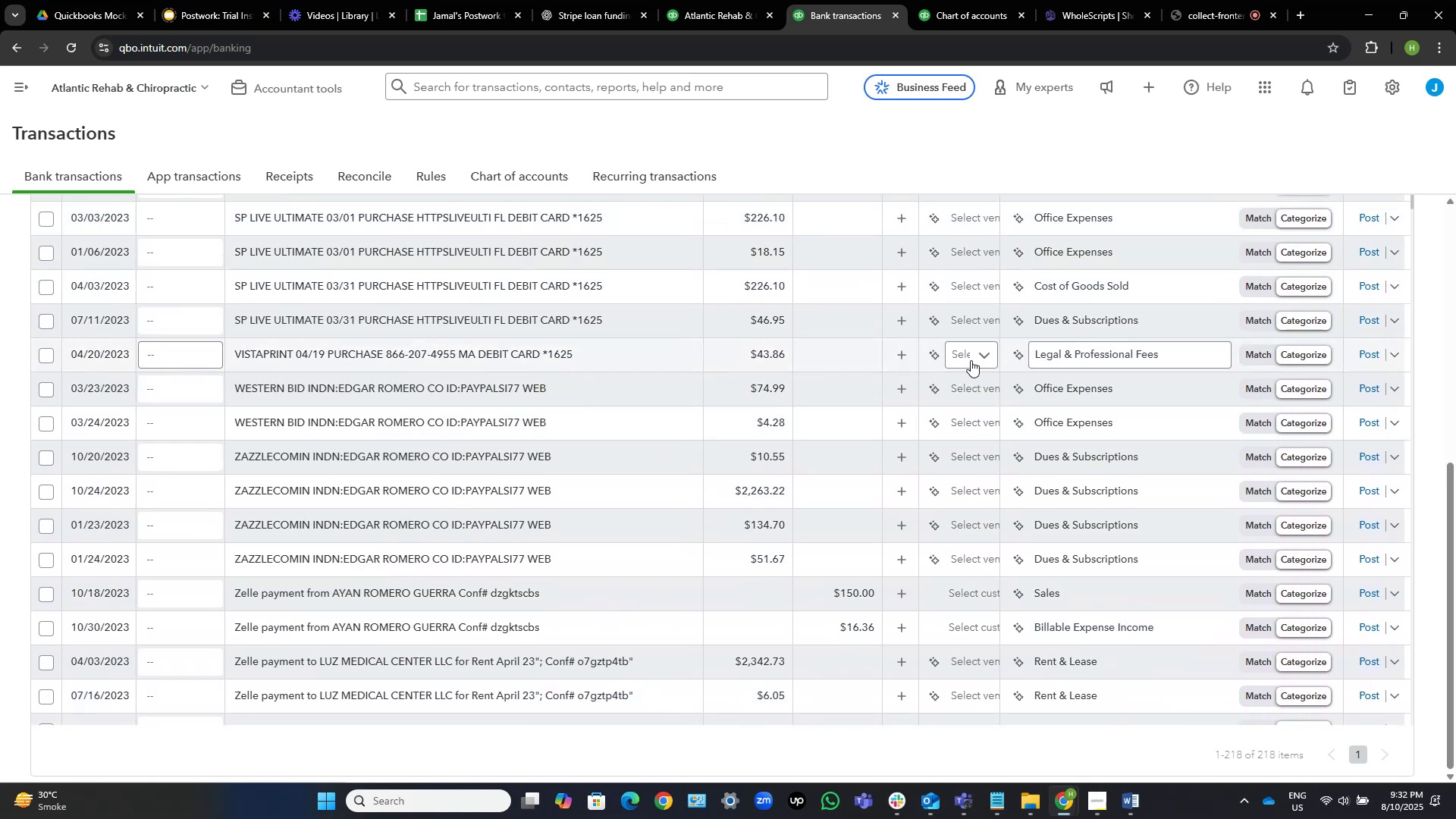 
left_click([971, 360])
 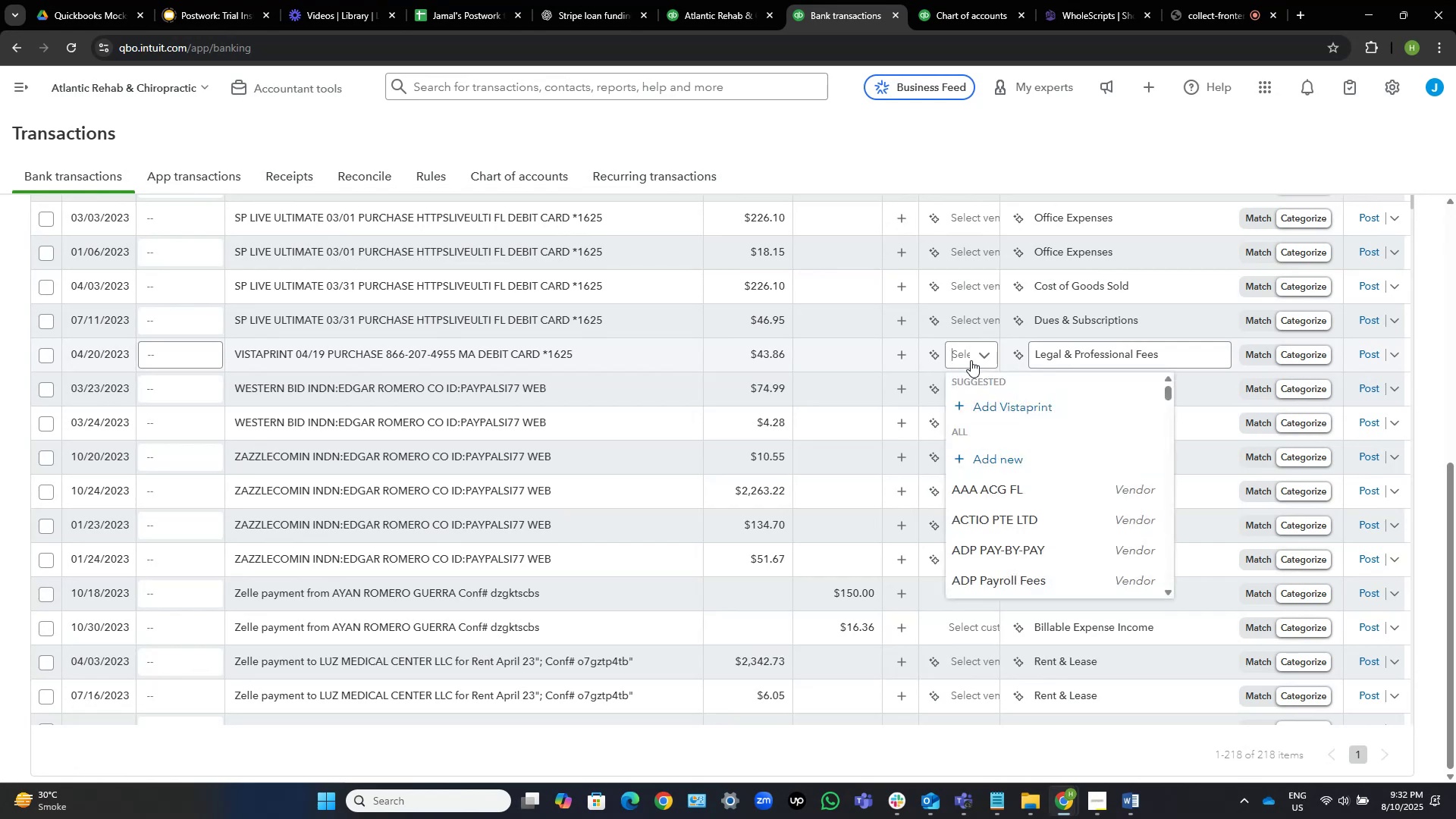 
hold_key(key=ShiftLeft, duration=1.46)
 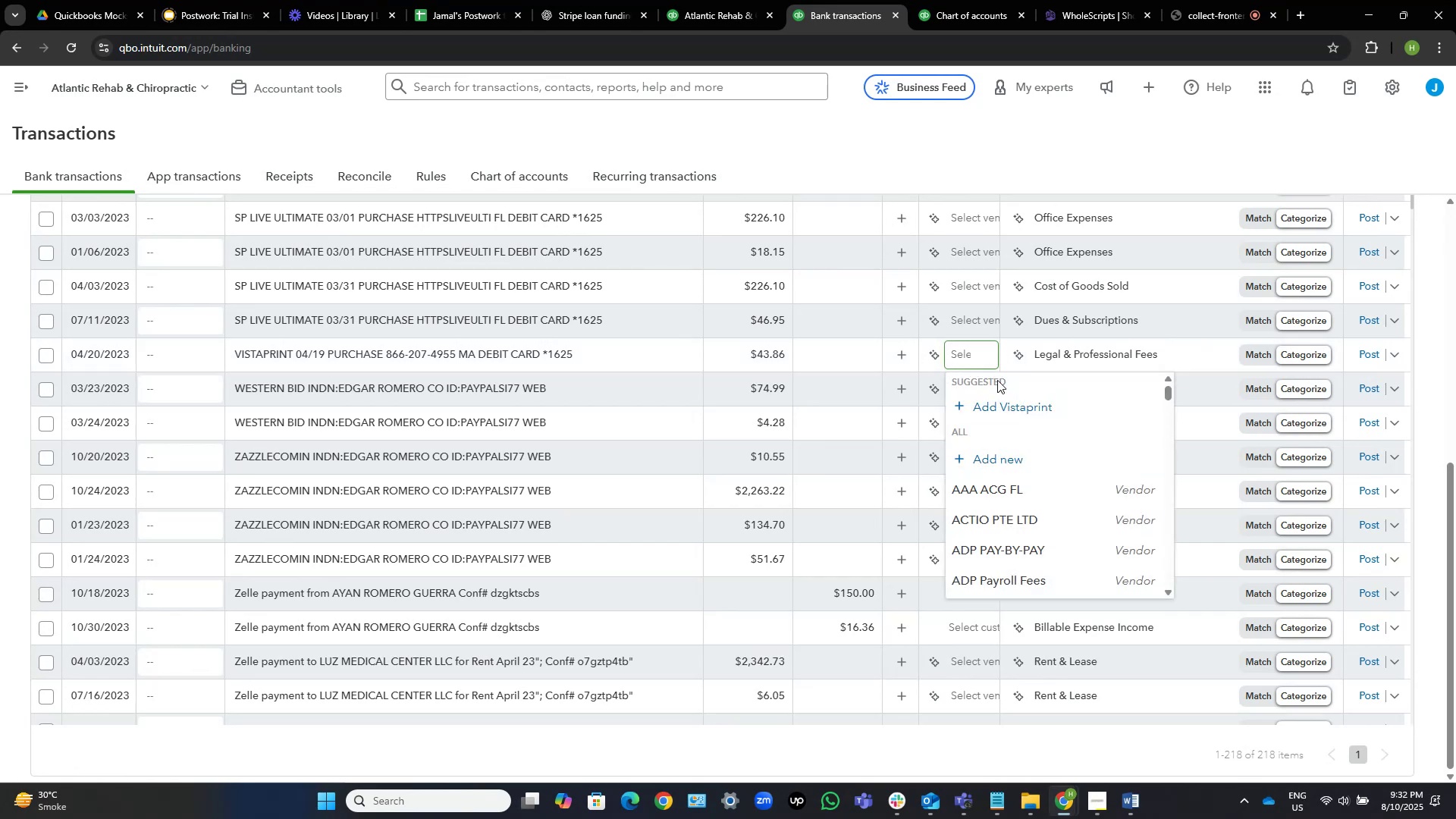 
left_click([1019, 411])
 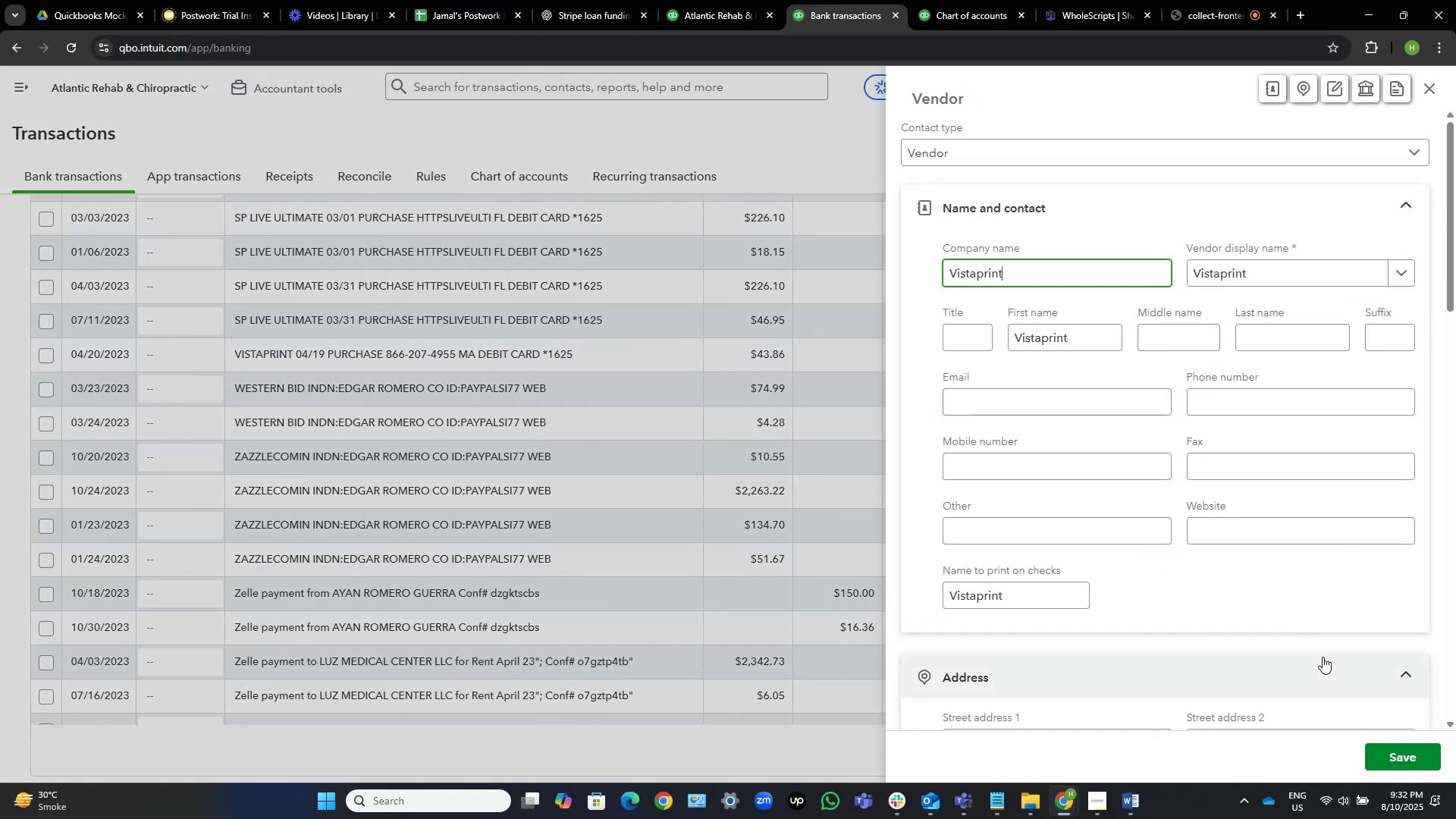 
left_click([1397, 751])
 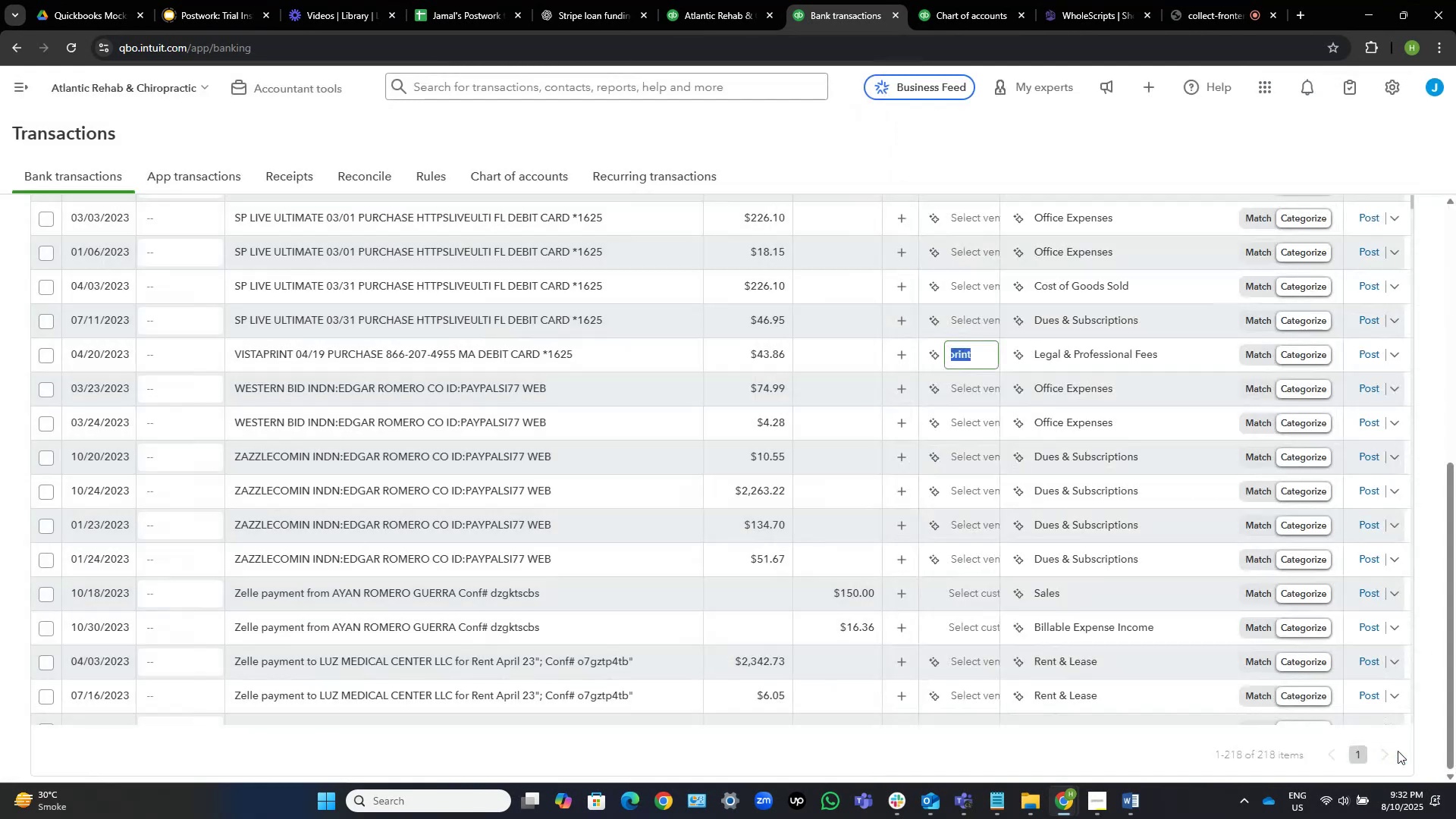 
mouse_move([1127, 344])
 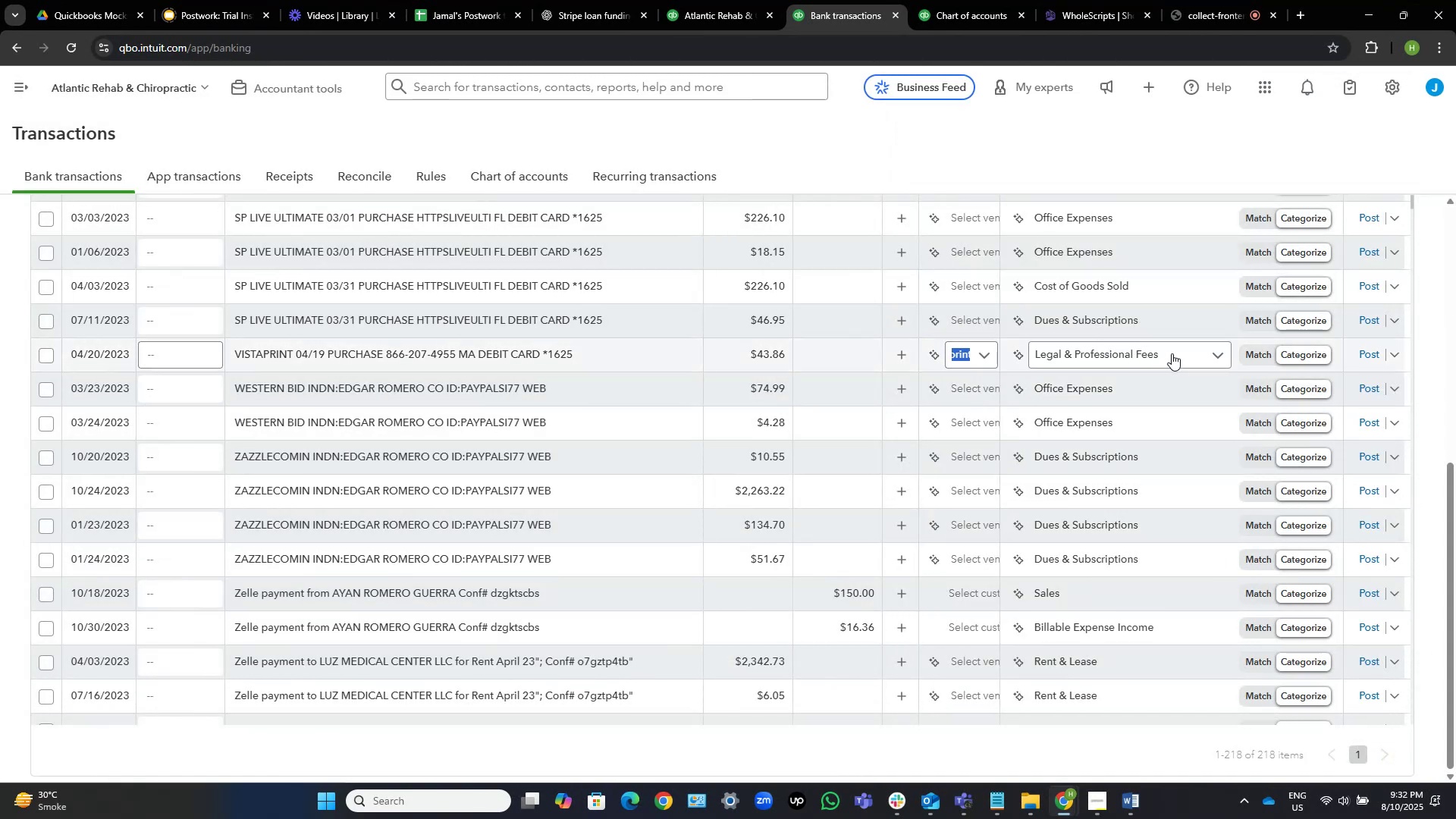 
left_click([1178, 353])
 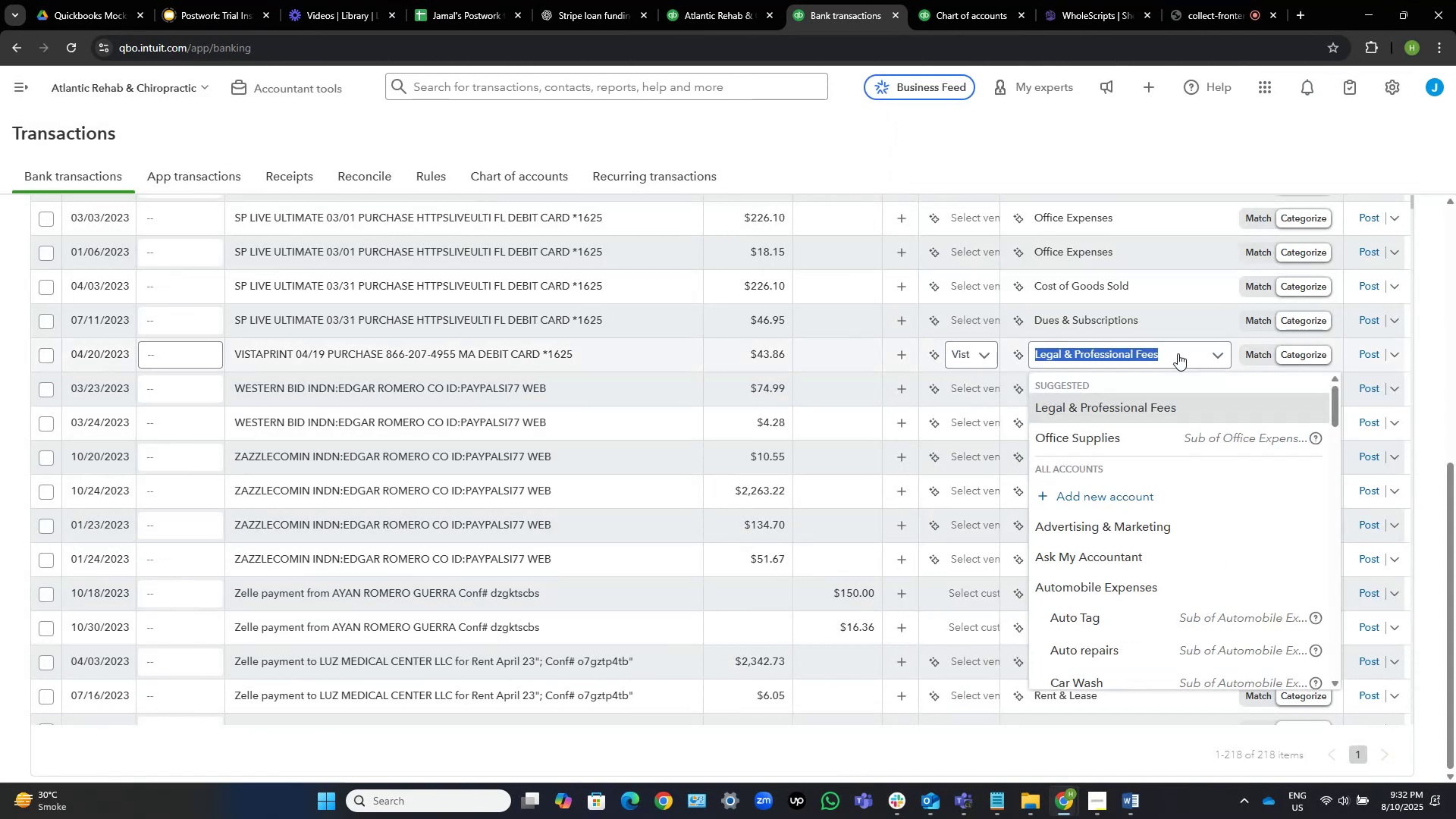 
hold_key(key=A, duration=0.32)
 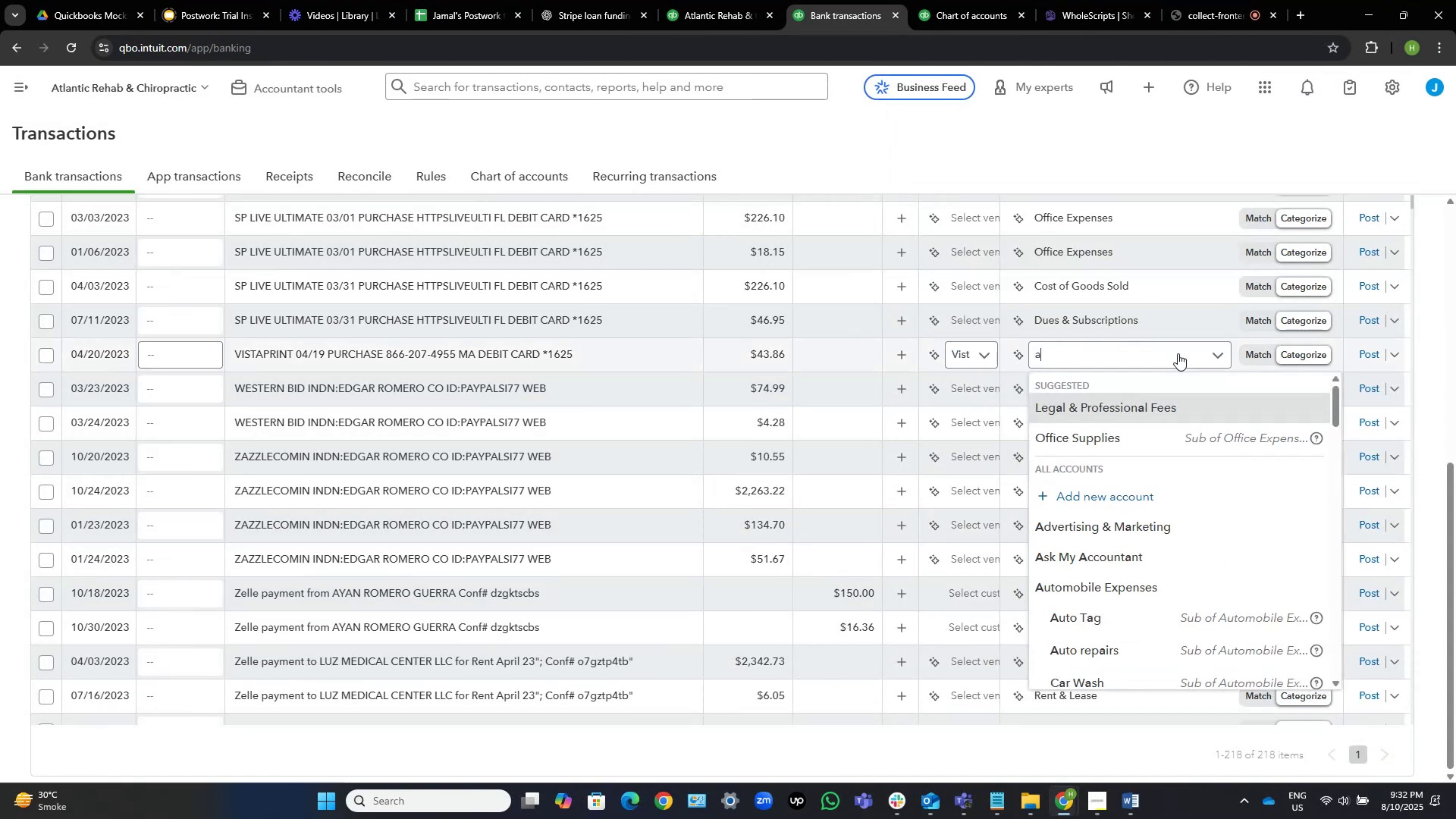 
type(dv)
 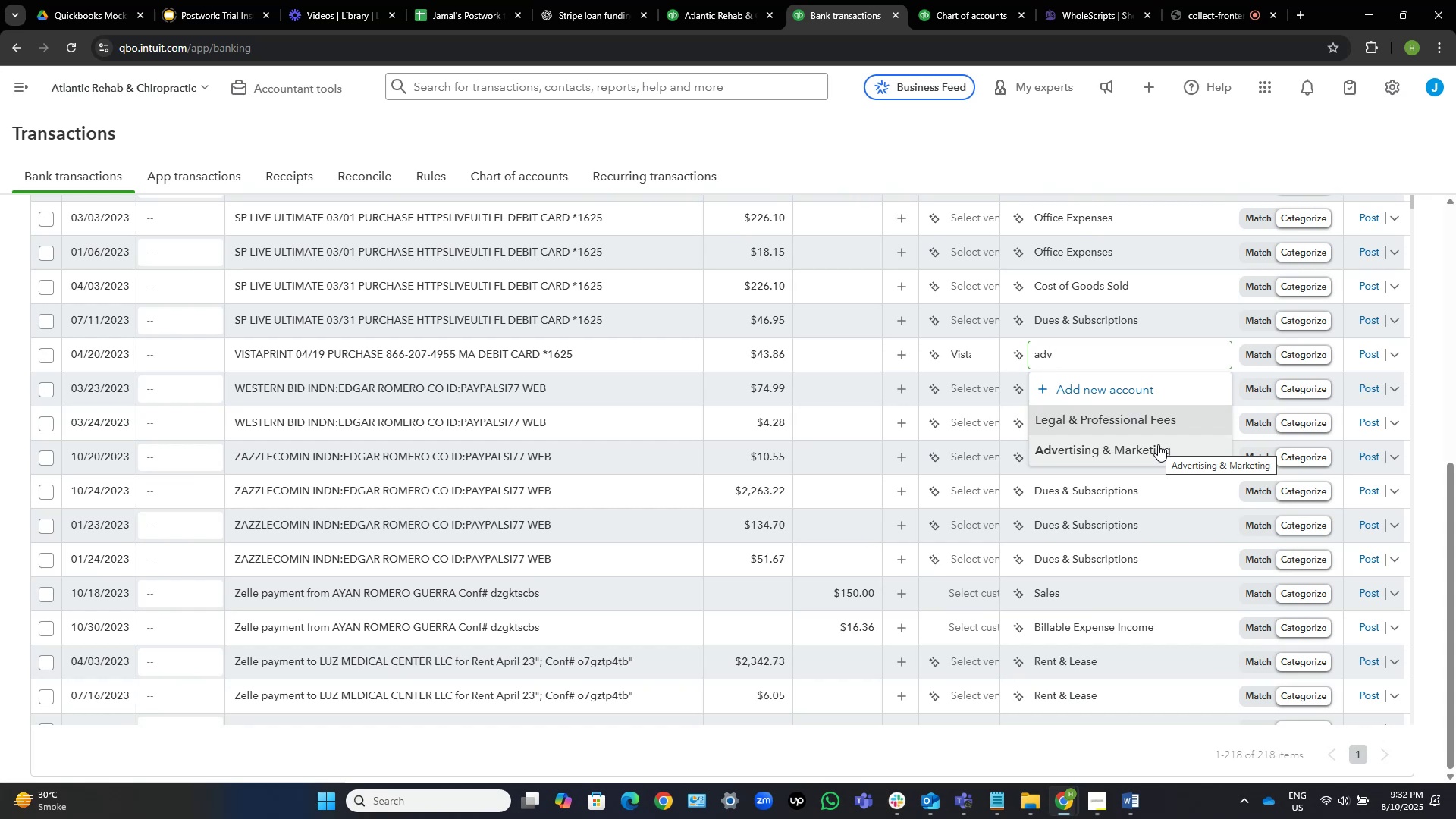 
wait(27.18)
 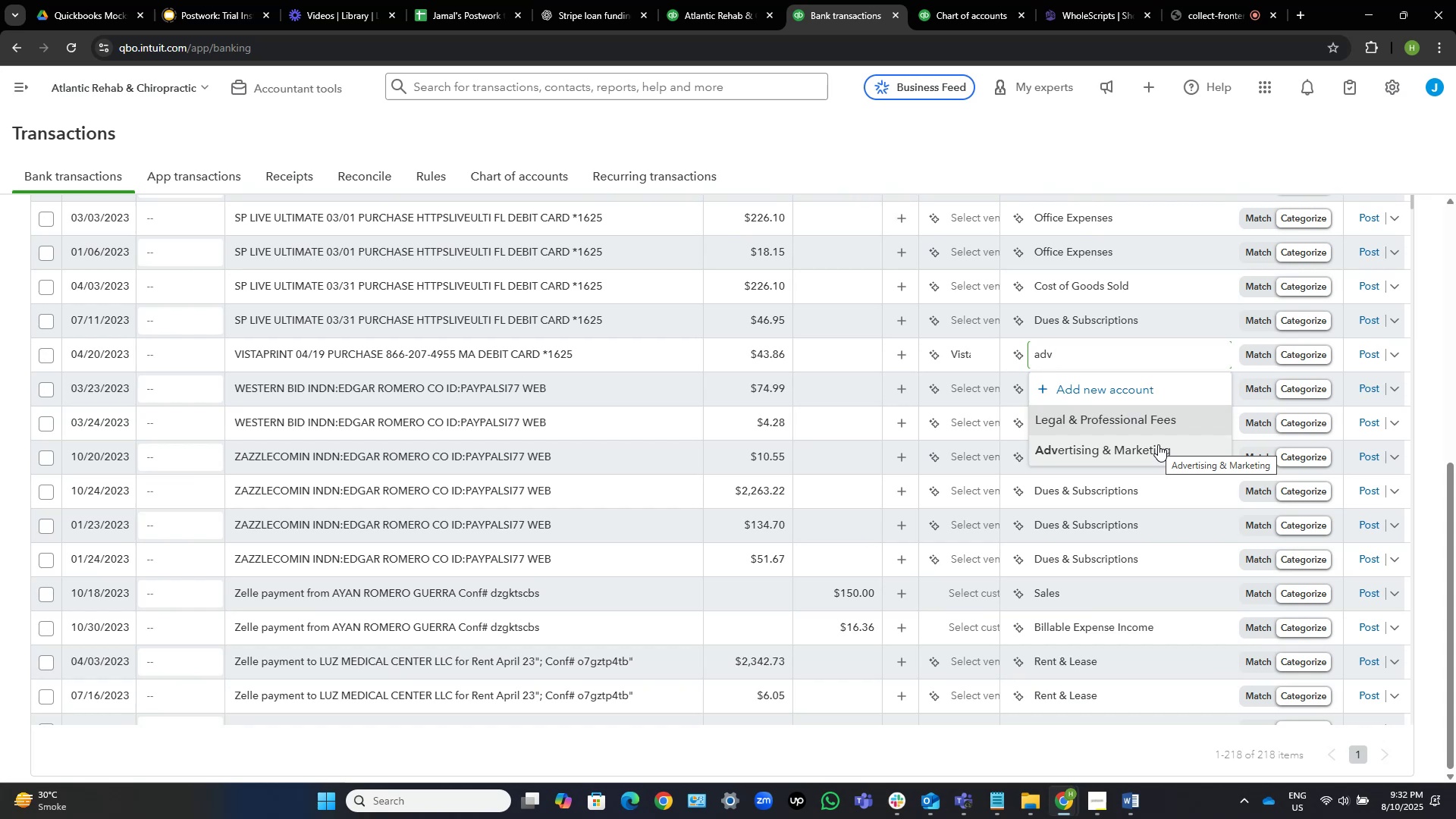 
left_click([1108, 442])
 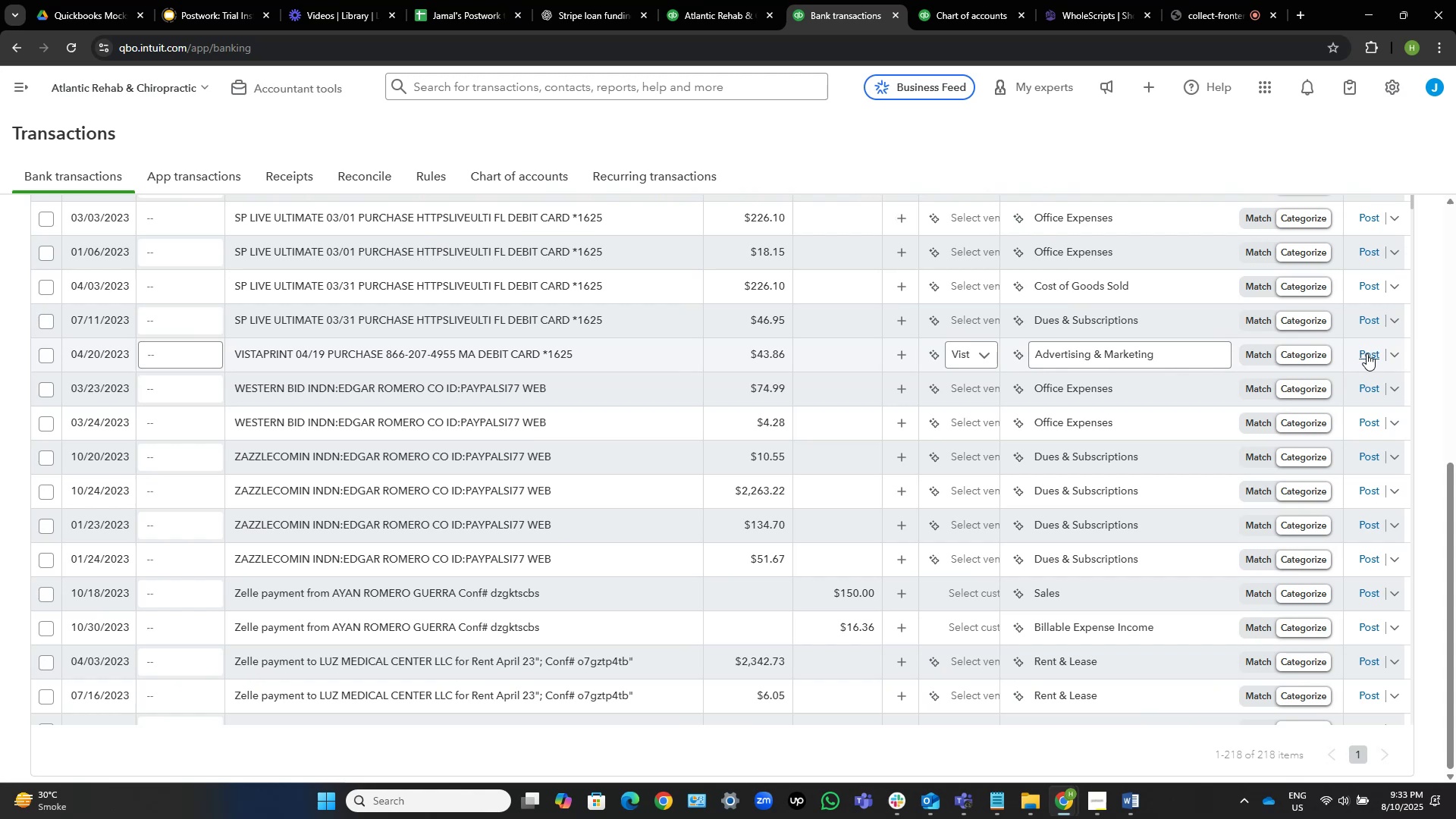 
wait(8.48)
 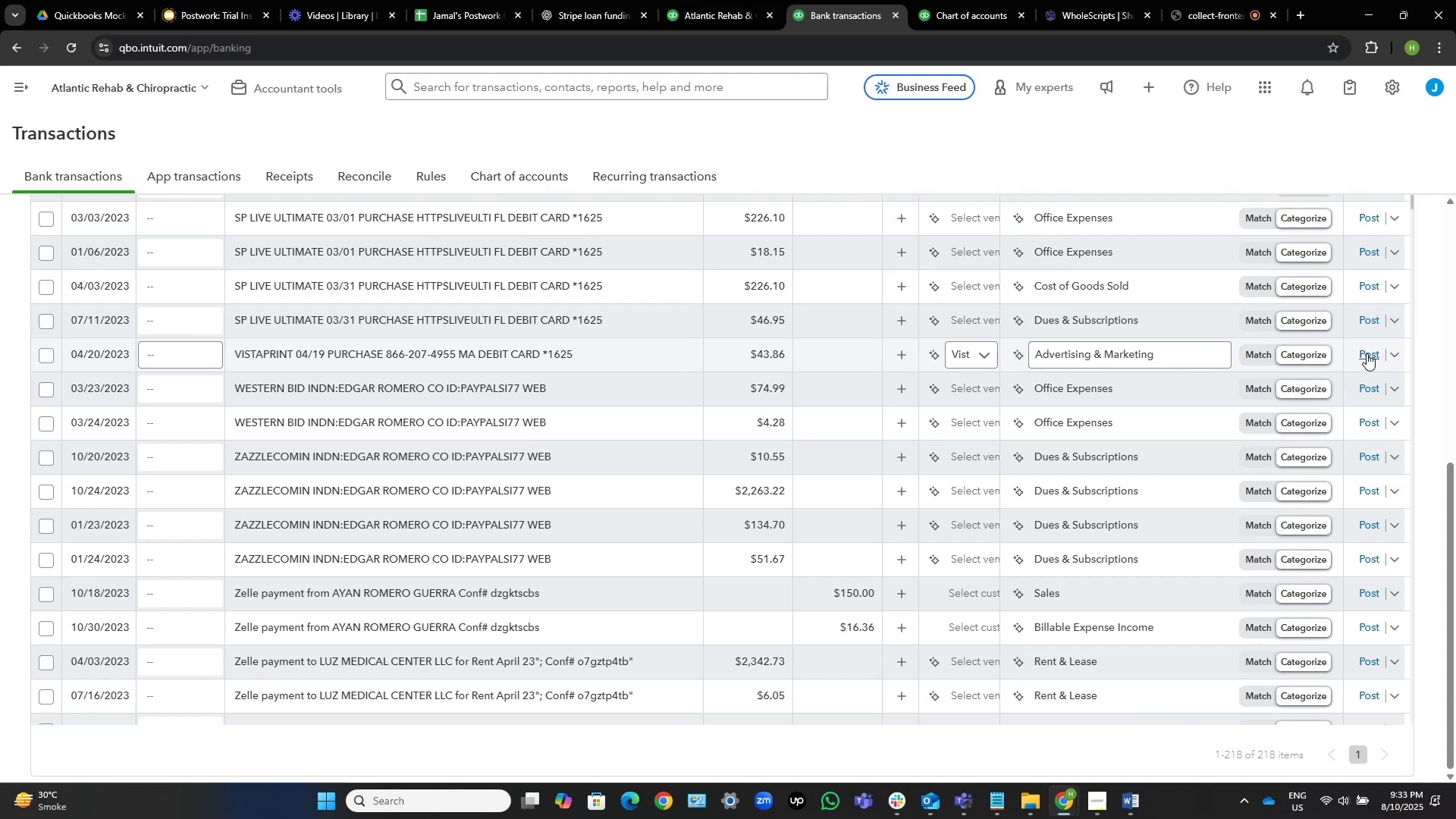 
left_click([947, 134])
 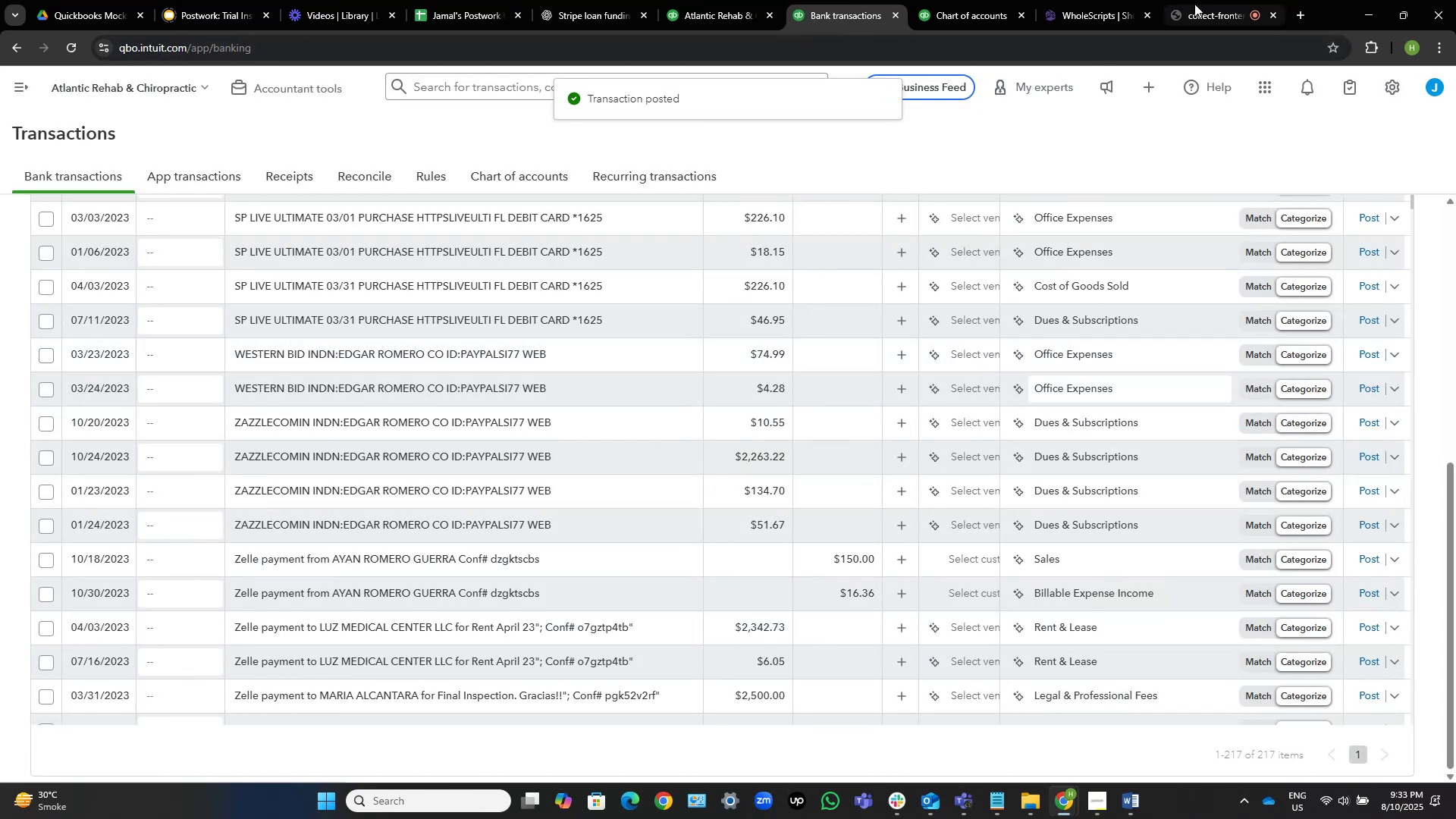 
left_click([1212, 0])
 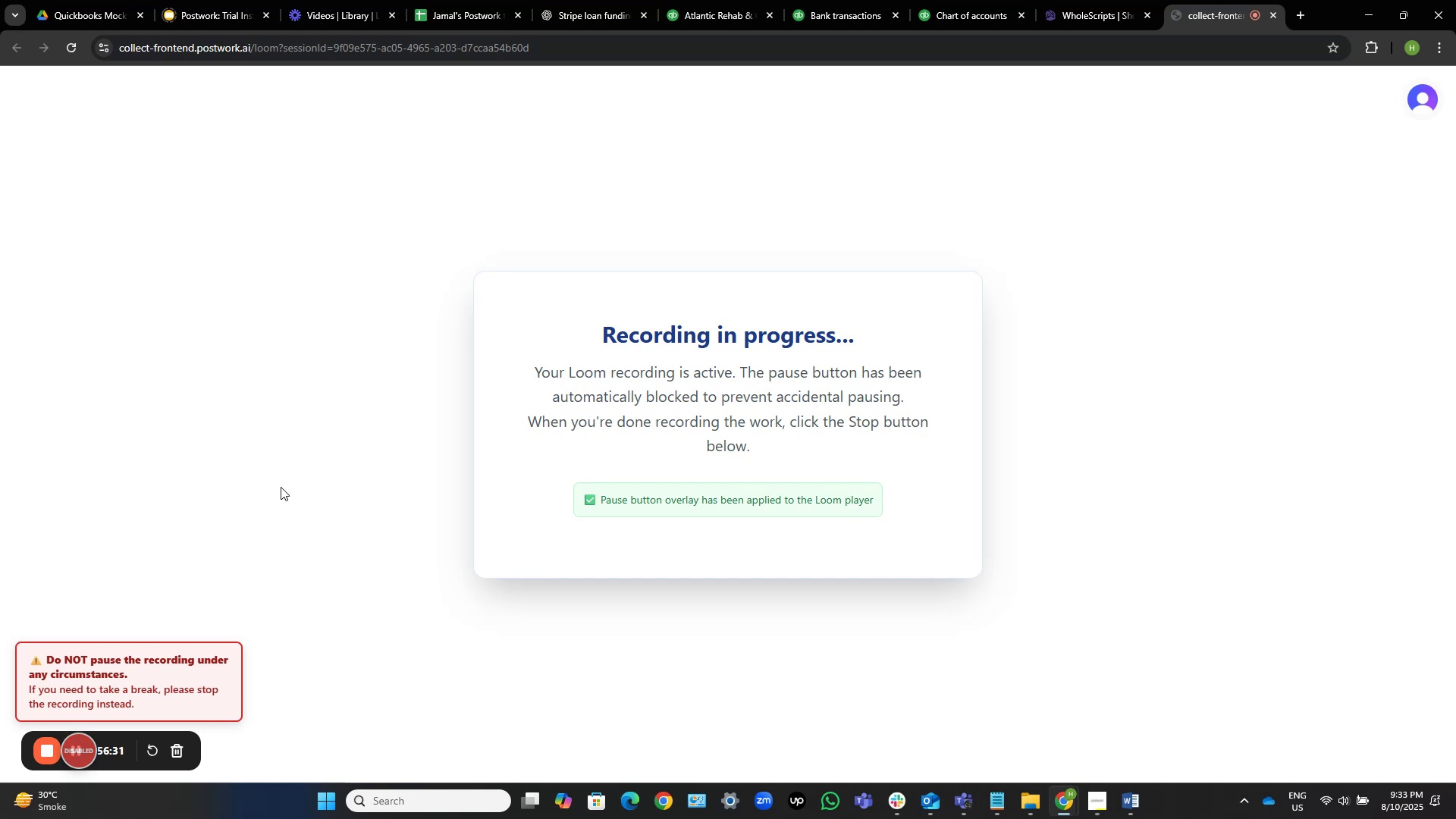 
wait(9.21)
 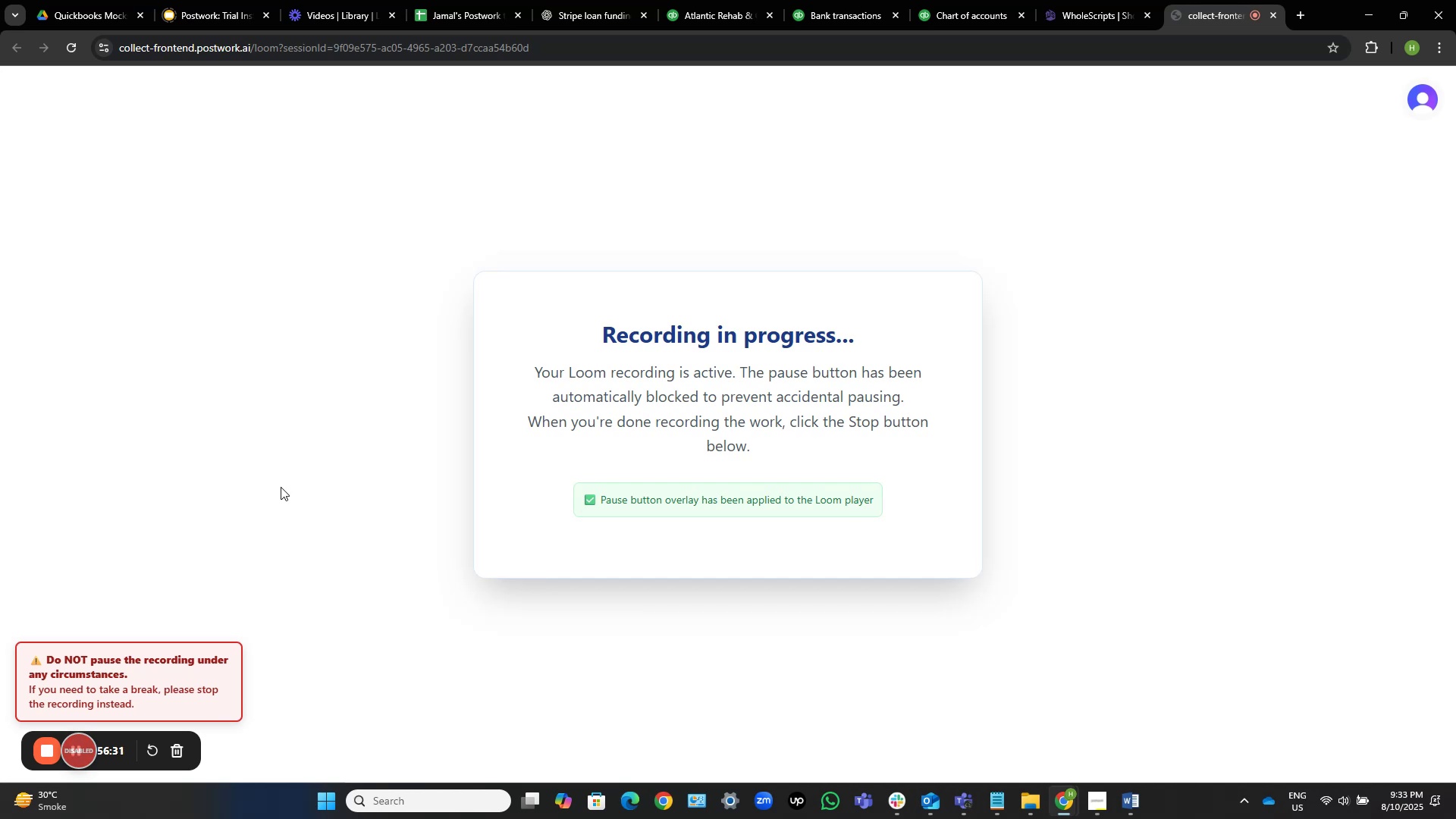 
left_click([1097, 3])
 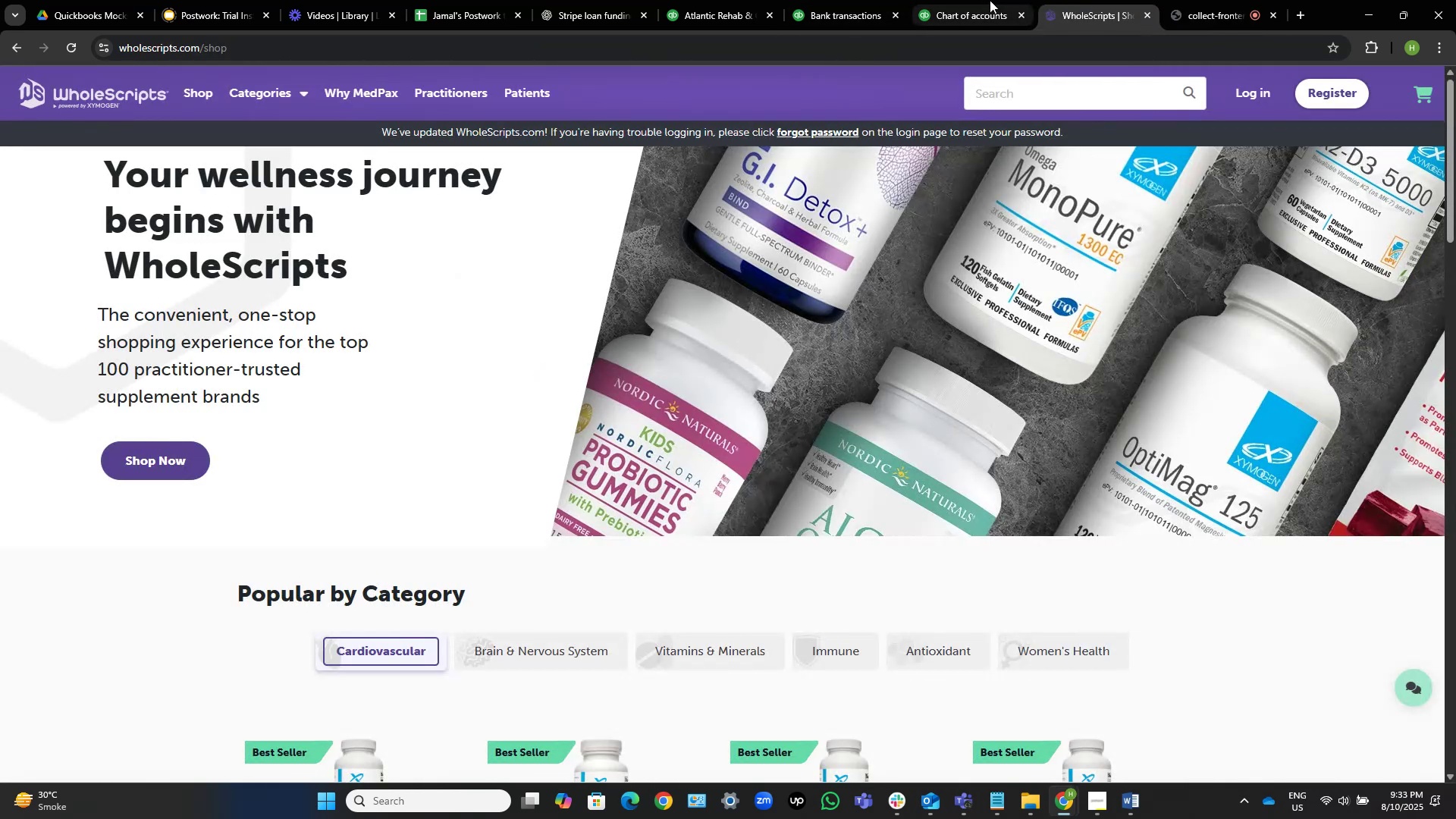 
left_click([848, 0])
 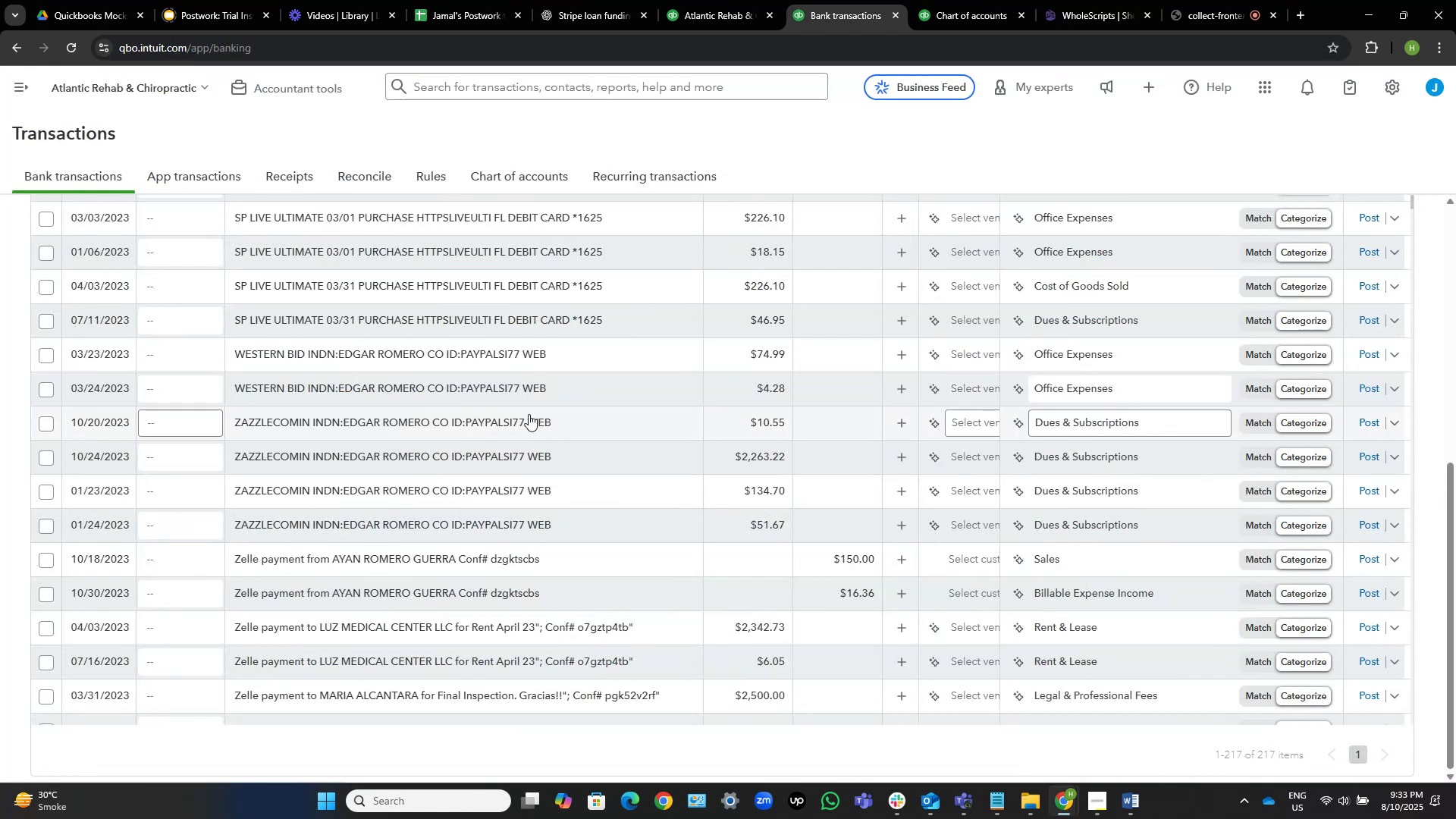 
wait(6.5)
 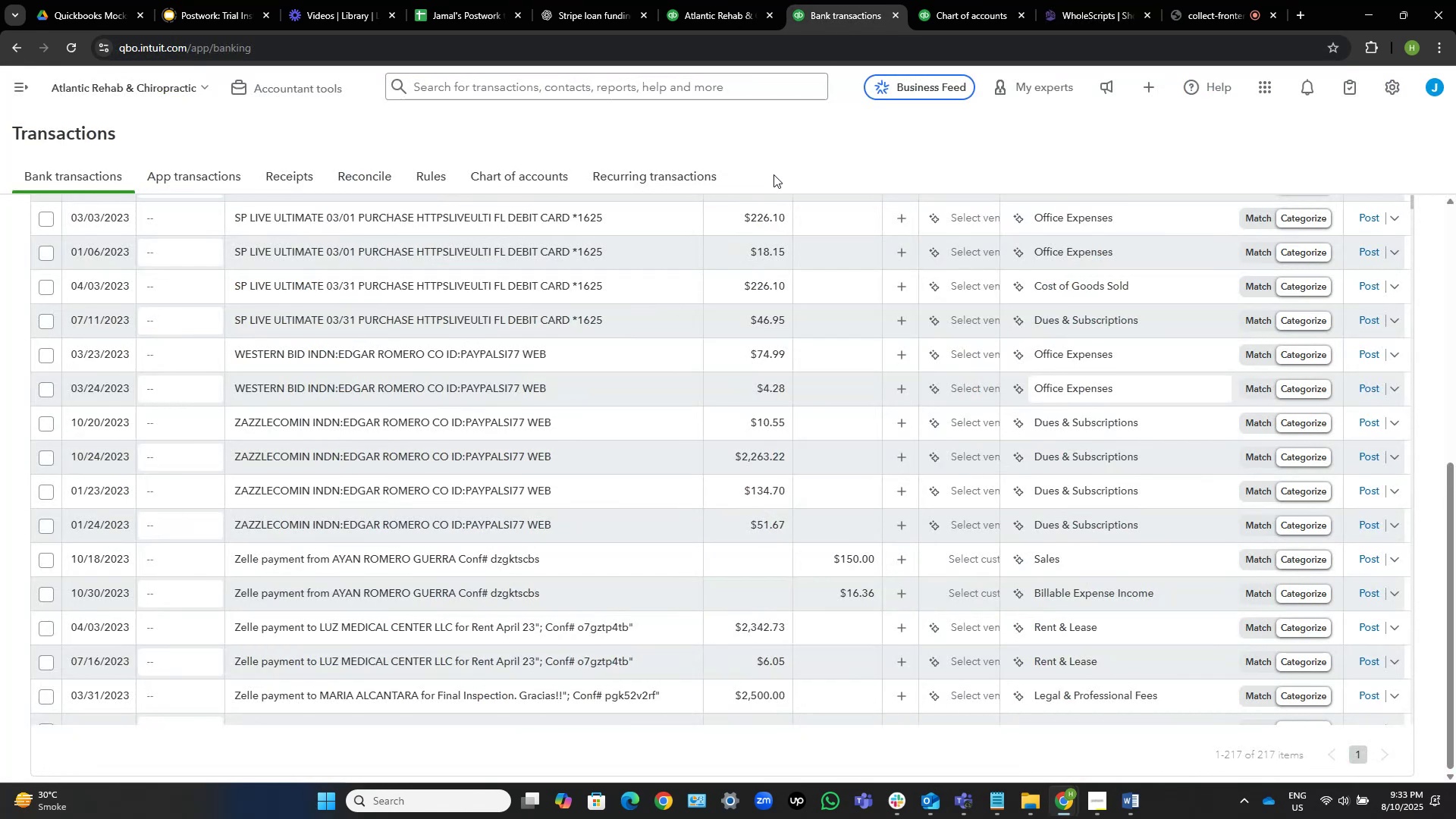 
left_click([382, 411])
 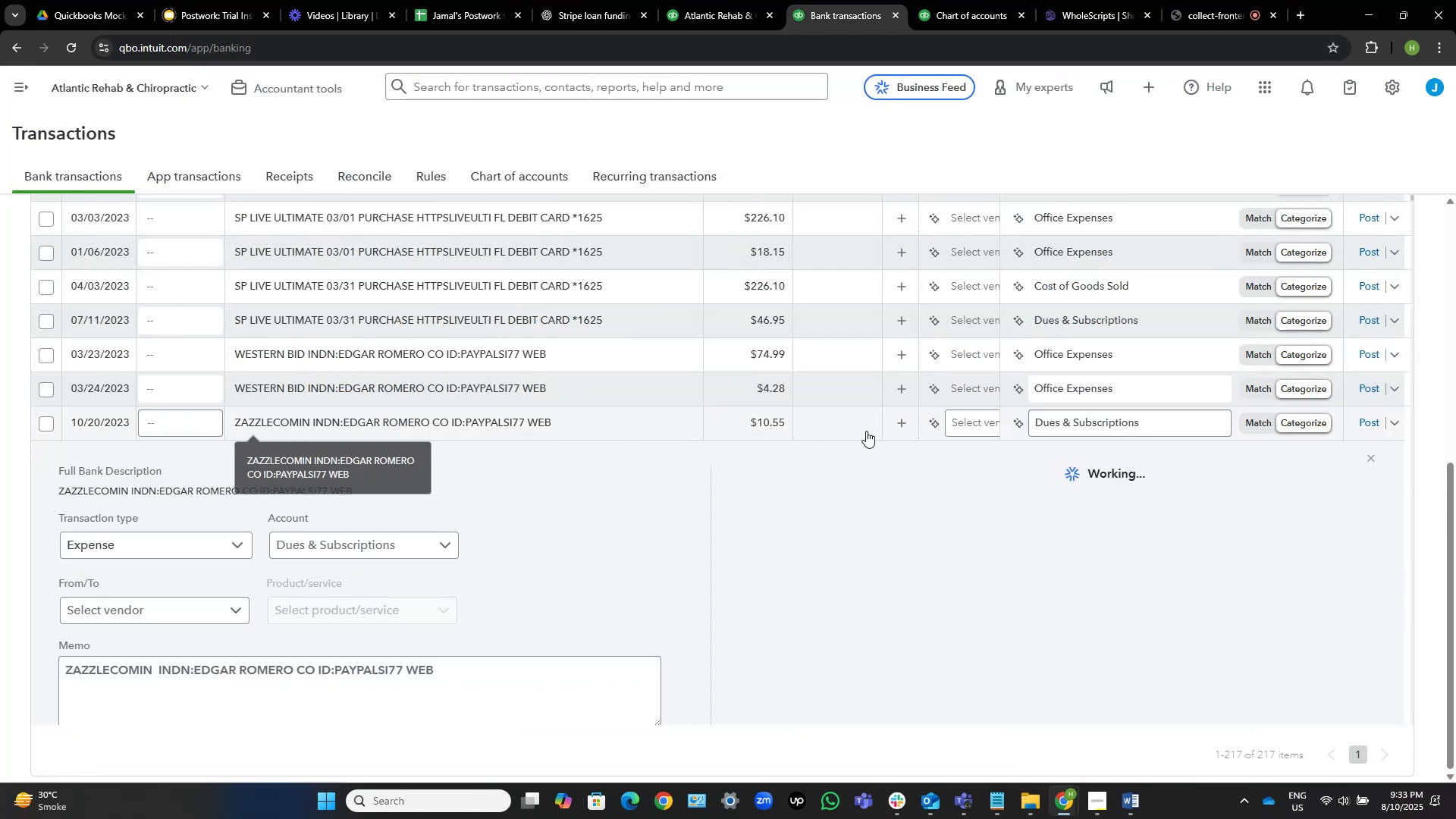 
scroll: coordinate [880, 470], scroll_direction: down, amount: 1.0
 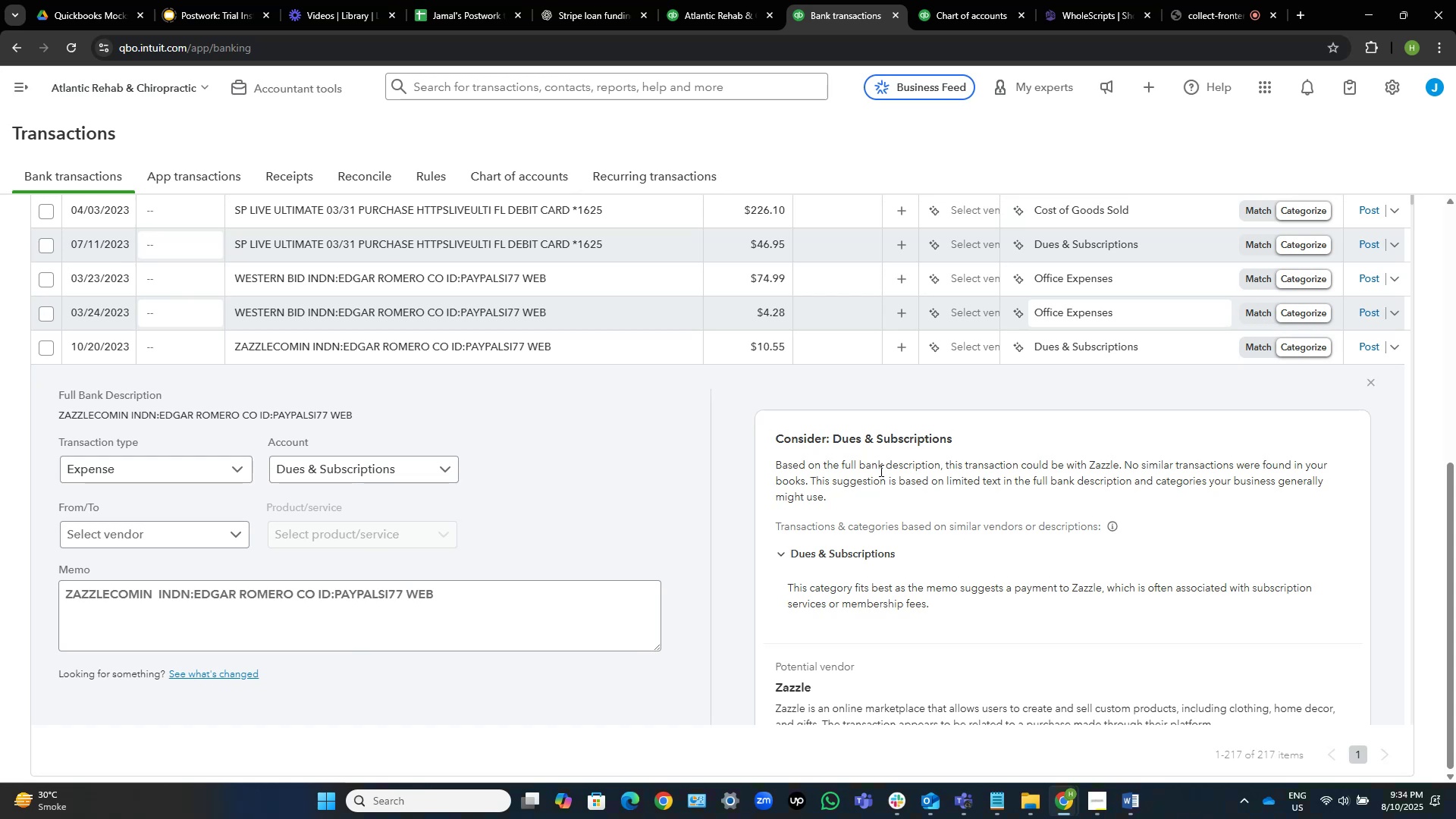 
wait(36.86)
 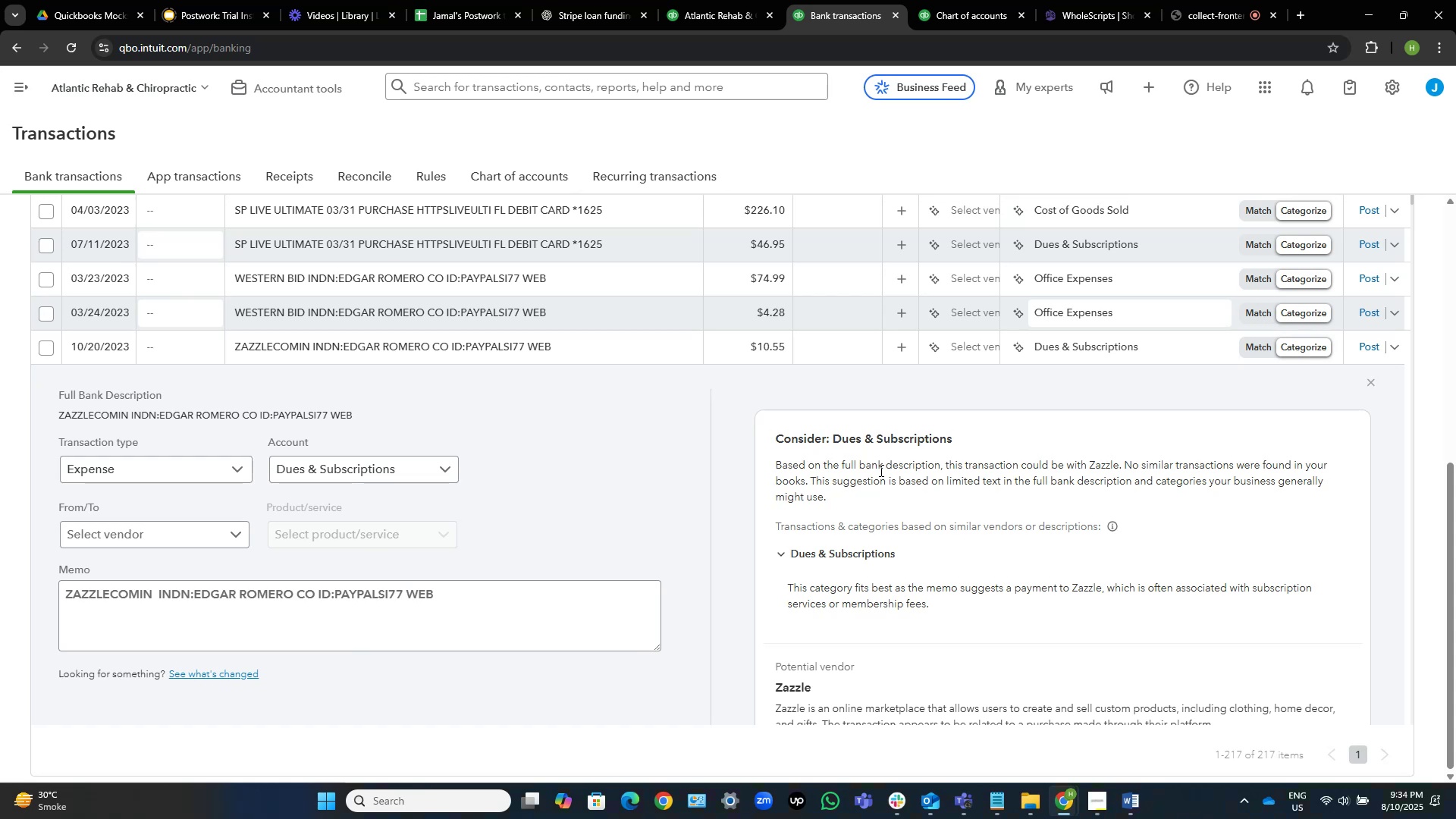 
scroll: coordinate [918, 541], scroll_direction: down, amount: 1.0
 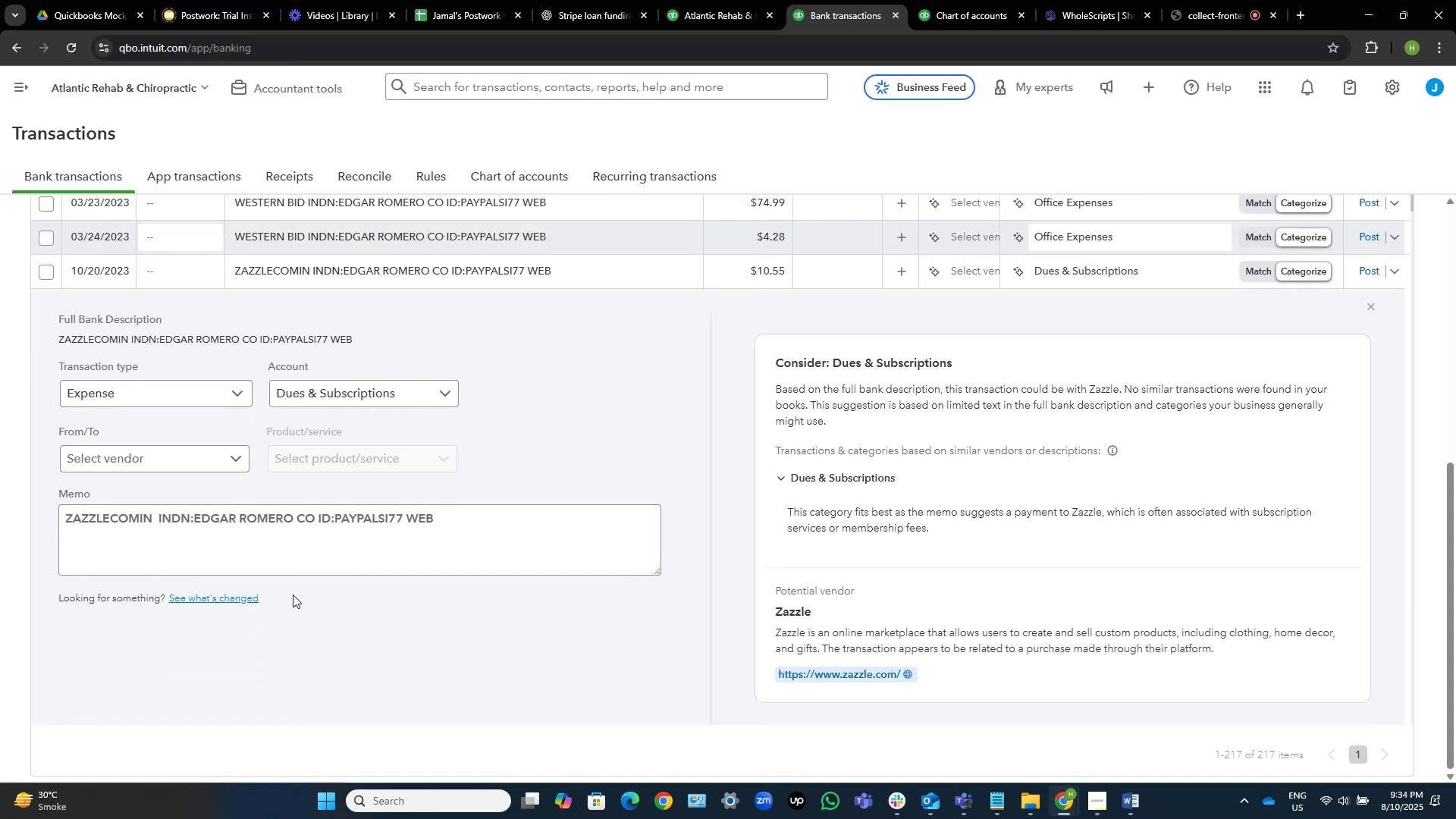 
scroll: coordinate [796, 493], scroll_direction: up, amount: 1.0
 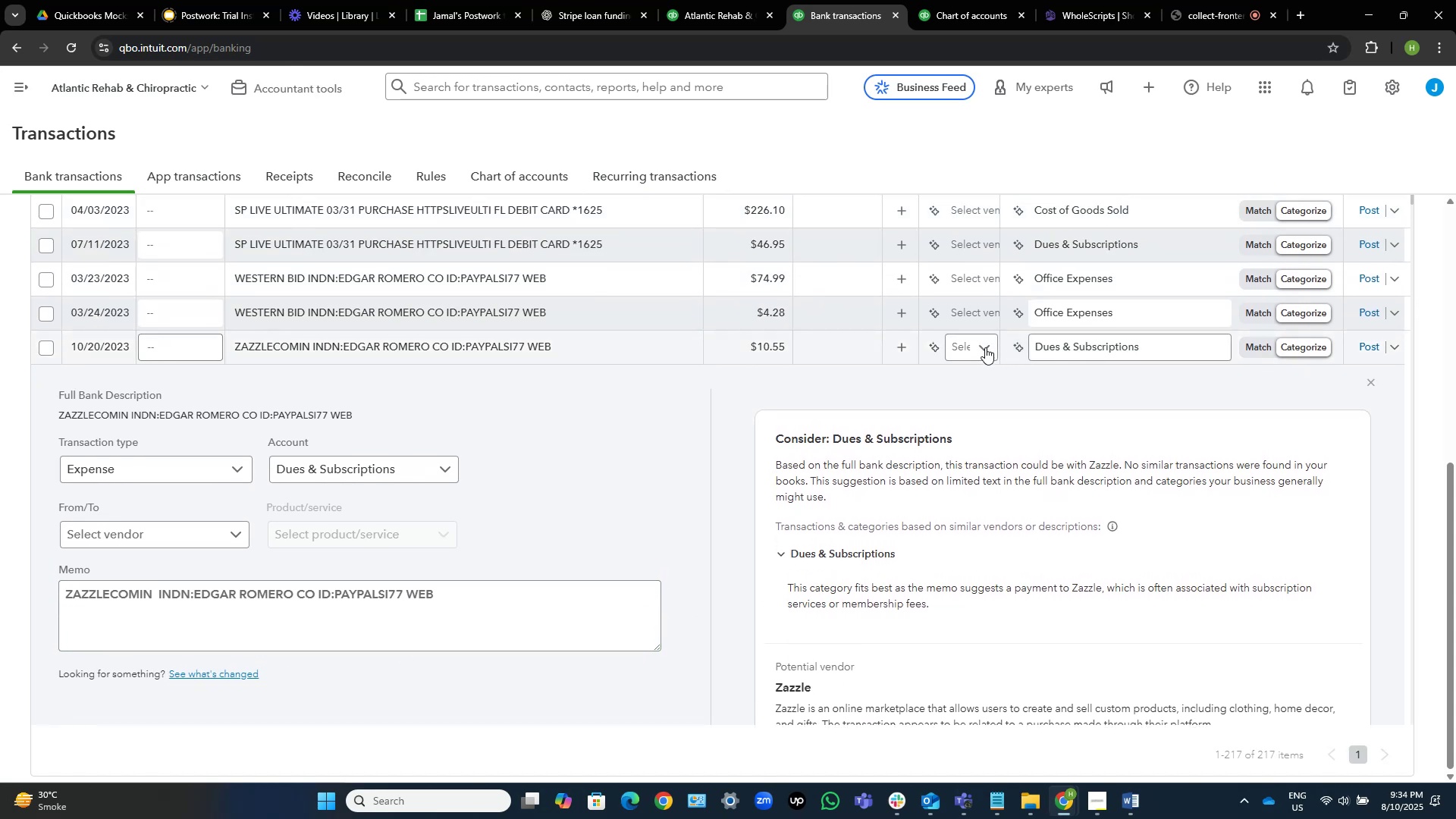 
left_click([966, 339])
 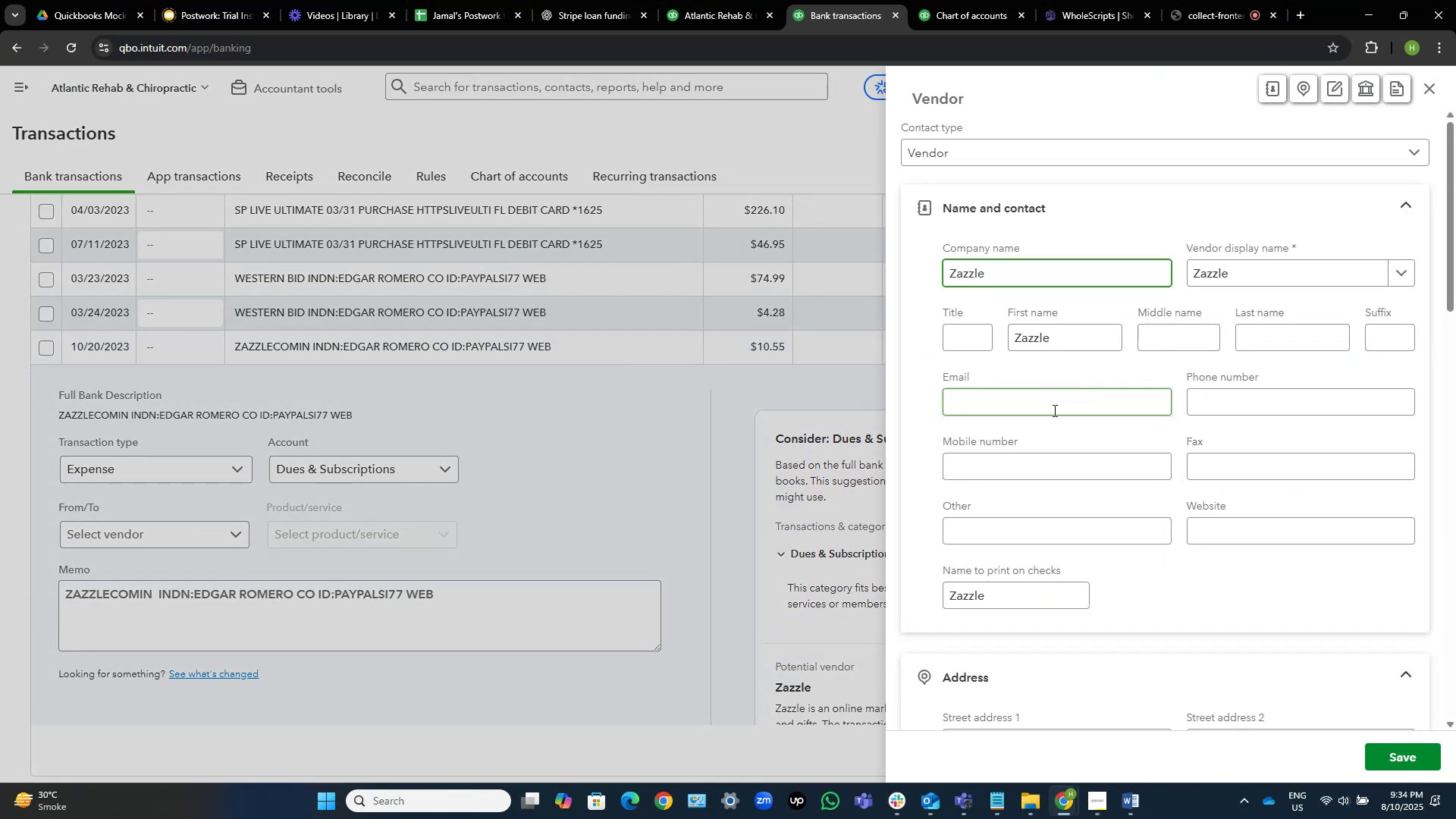 
left_click([1409, 758])
 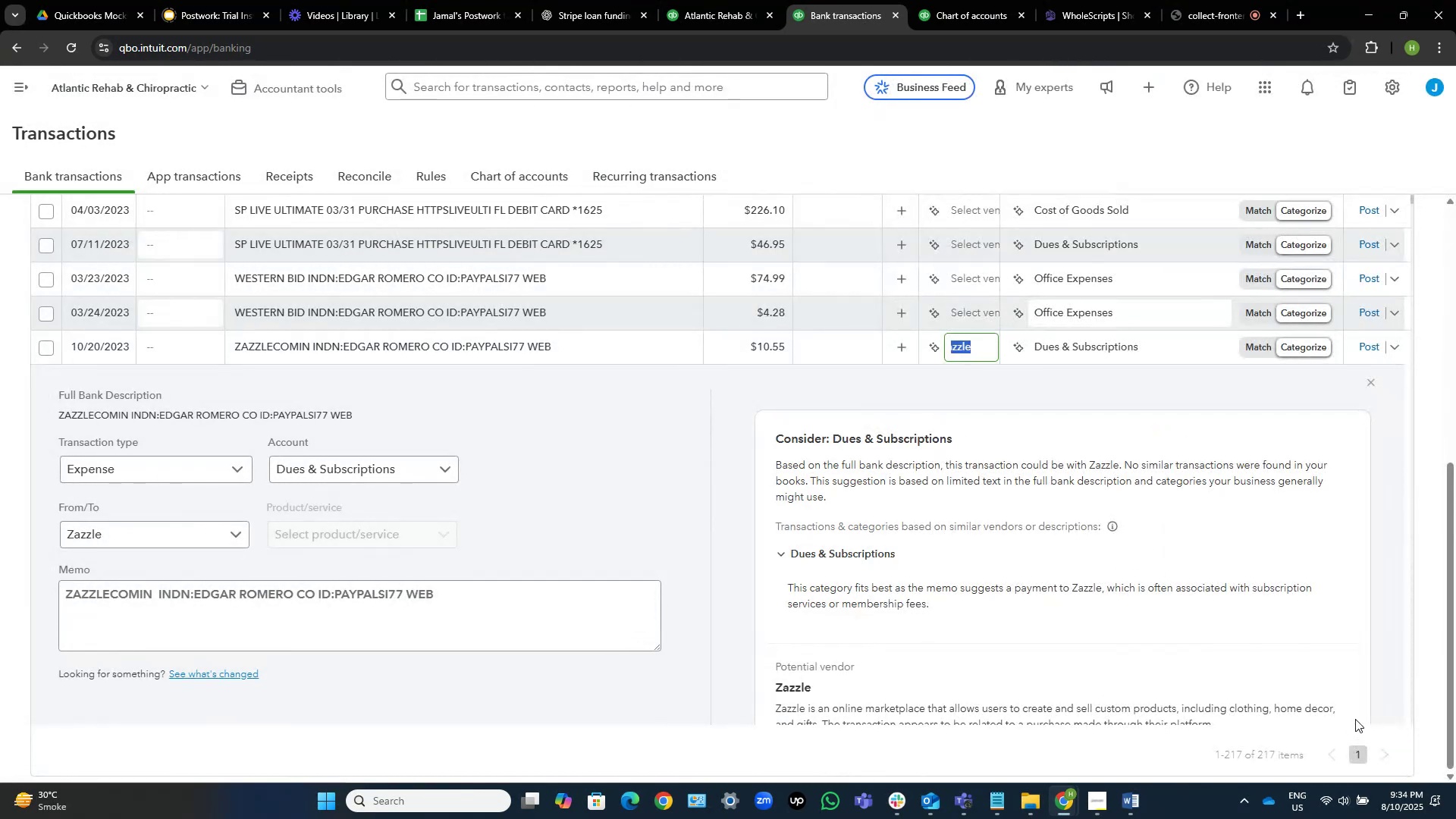 
wait(10.5)
 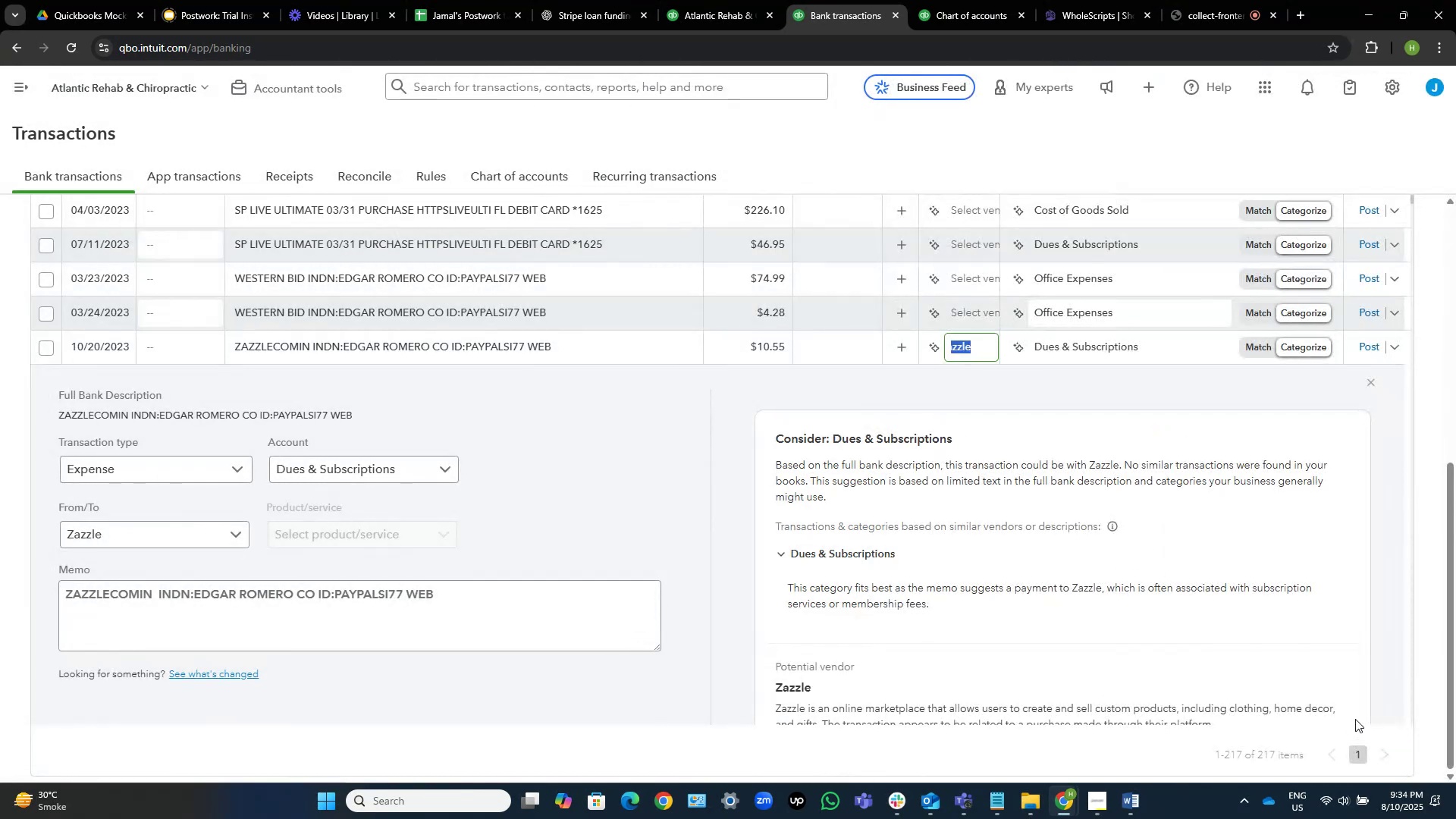 
scroll: coordinate [929, 632], scroll_direction: down, amount: 1.0
 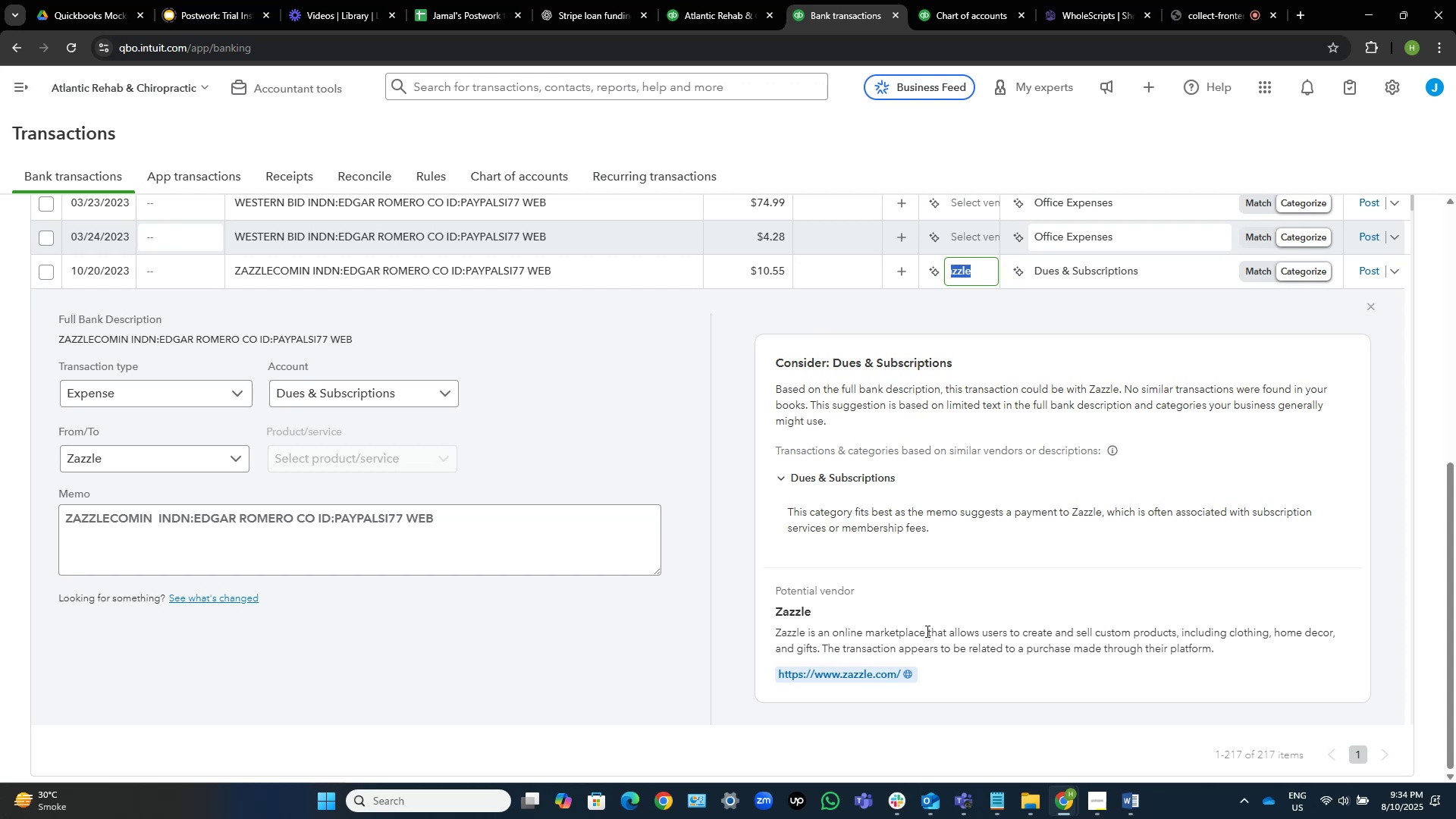 
wait(6.82)
 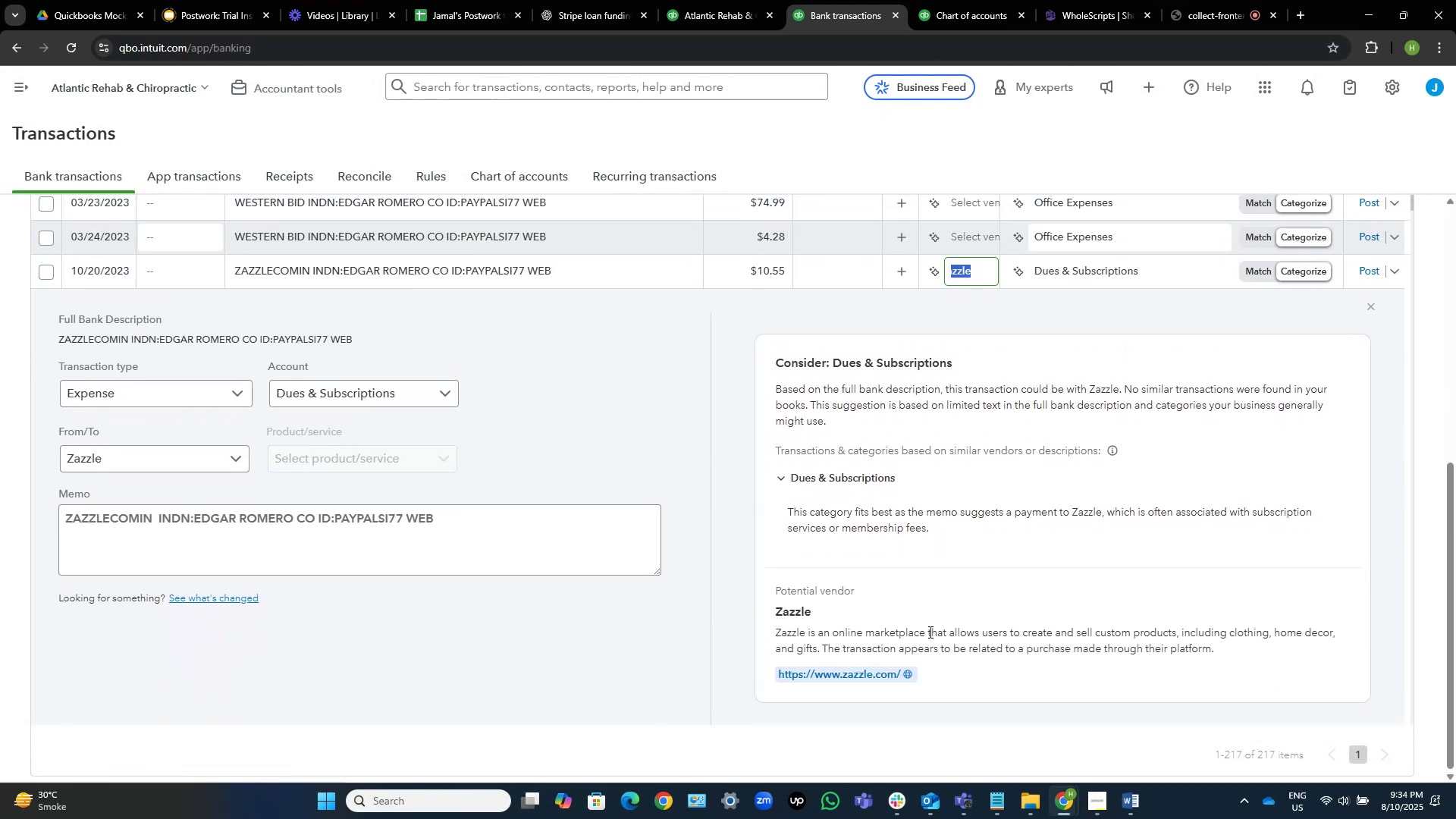 
left_click([861, 679])
 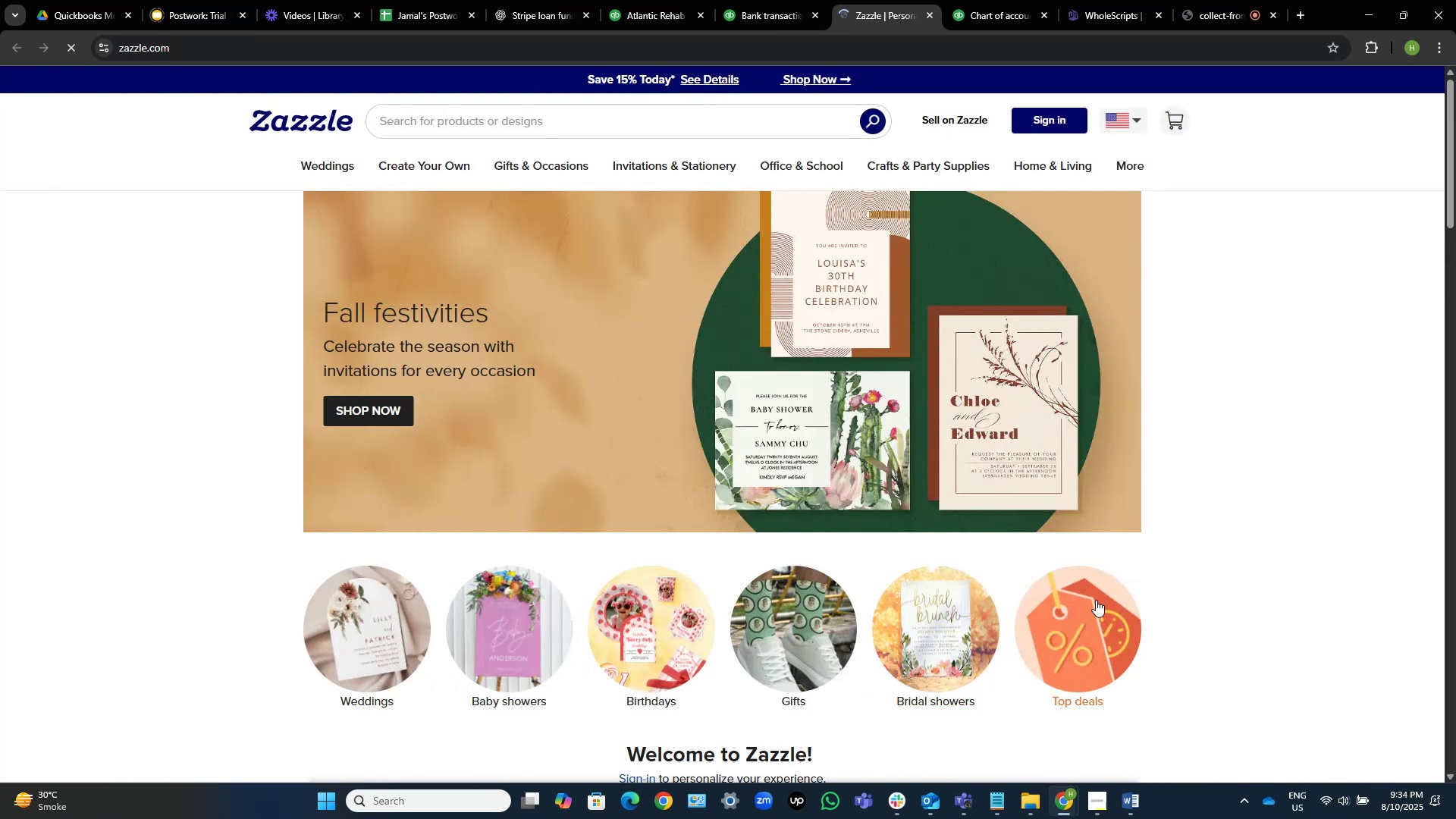 
wait(7.06)
 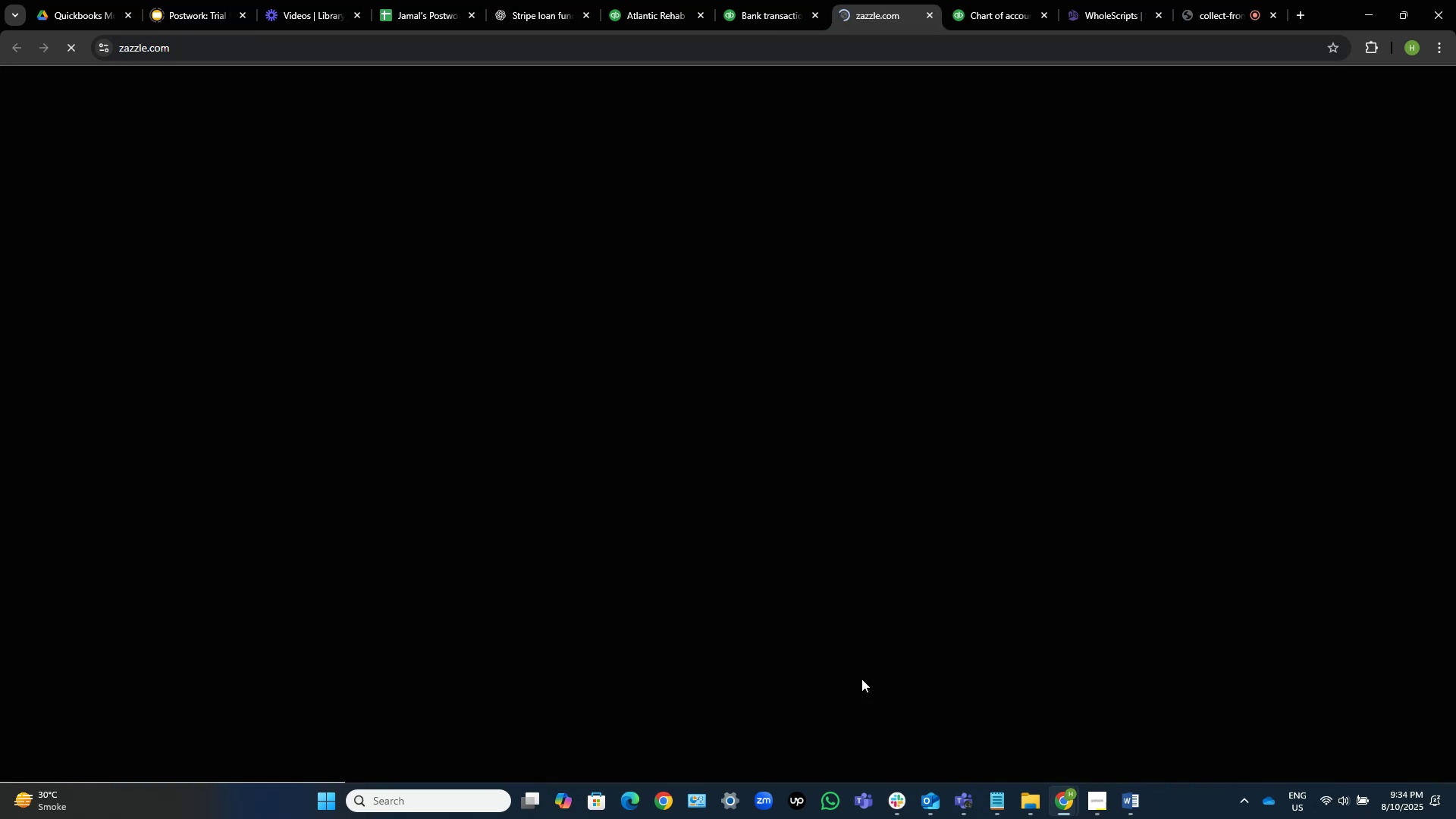 
scroll: coordinate [1257, 550], scroll_direction: down, amount: 8.0
 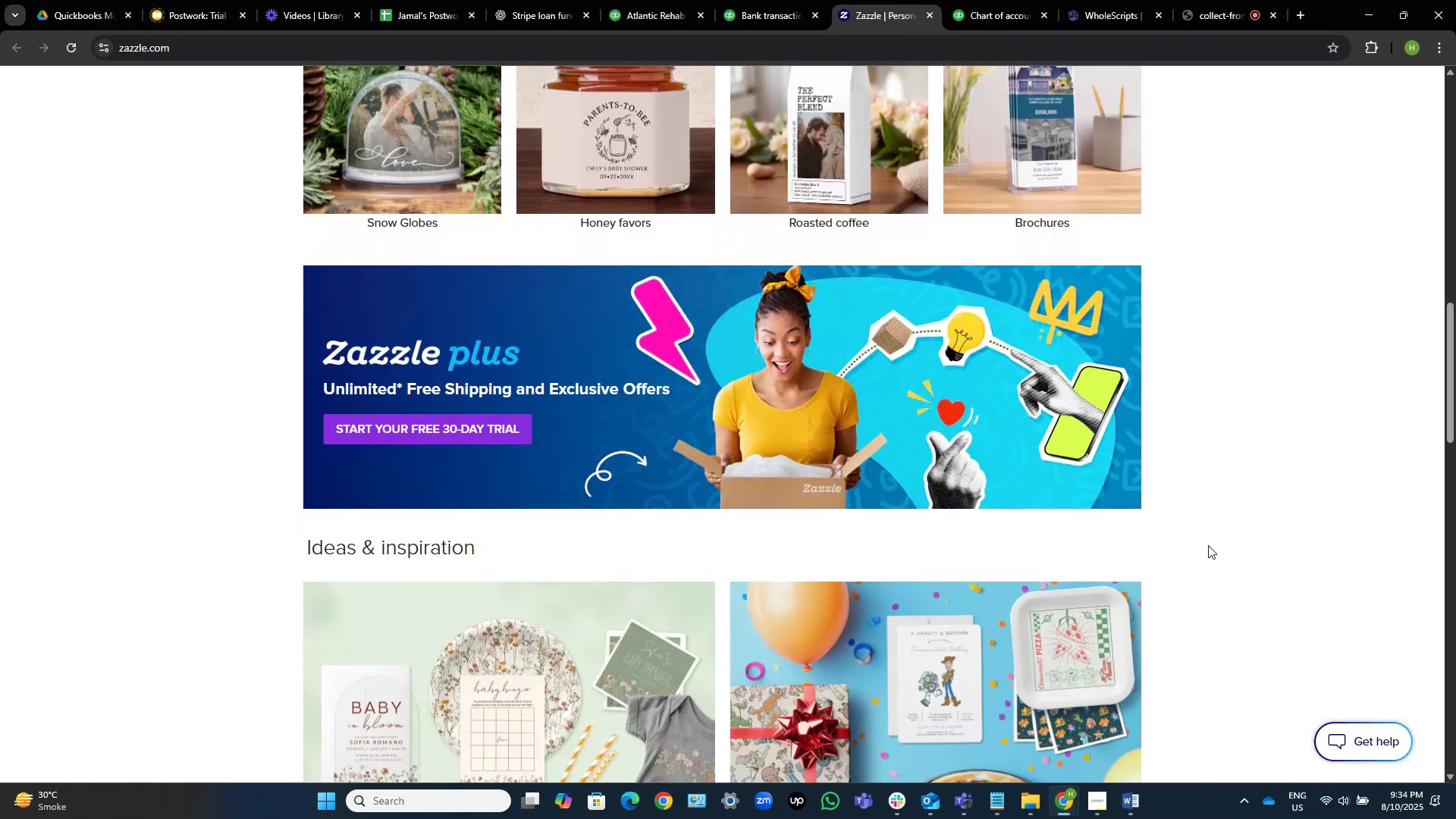 
wait(9.62)
 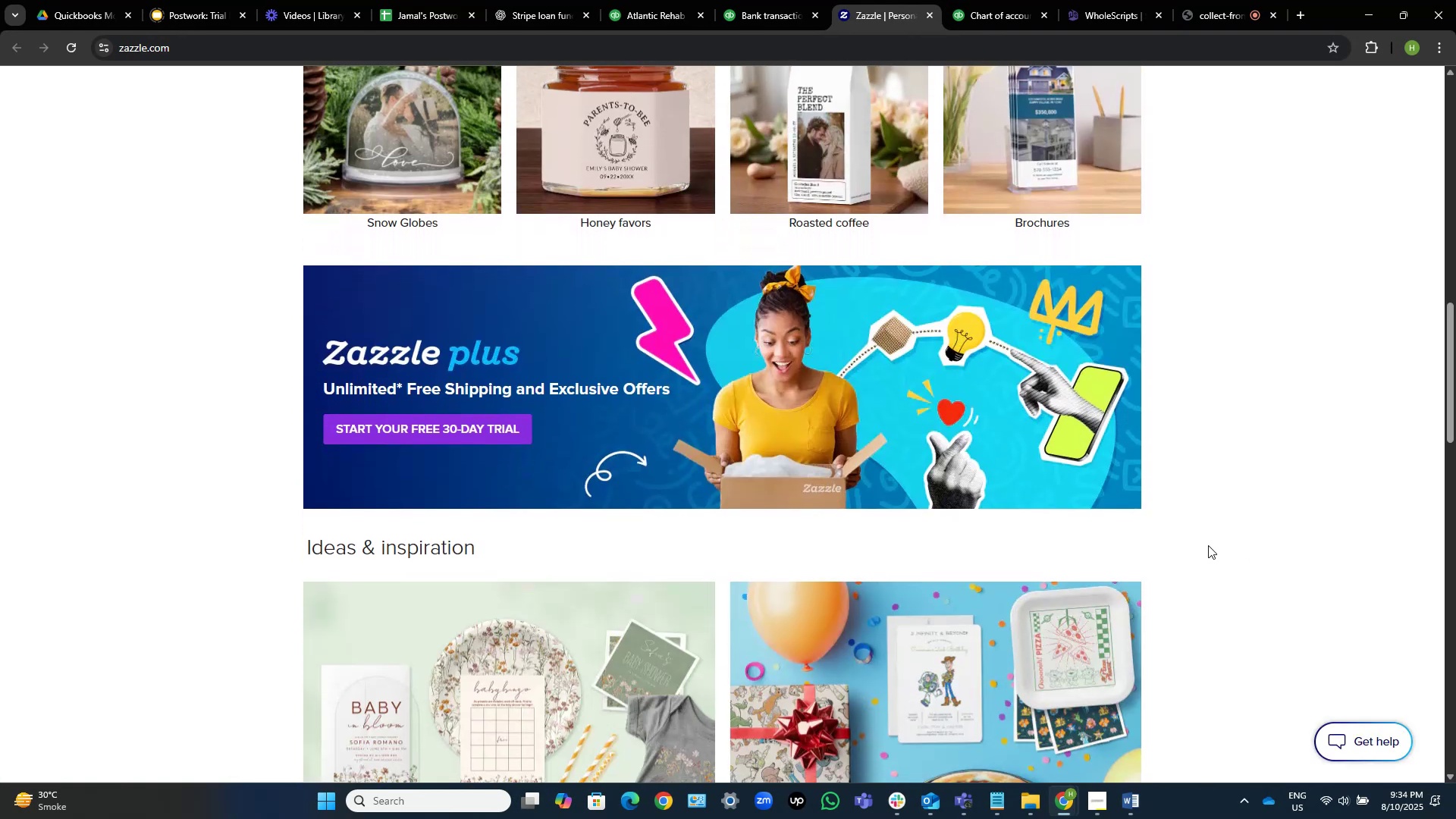 
scroll: coordinate [1208, 545], scroll_direction: down, amount: 6.0
 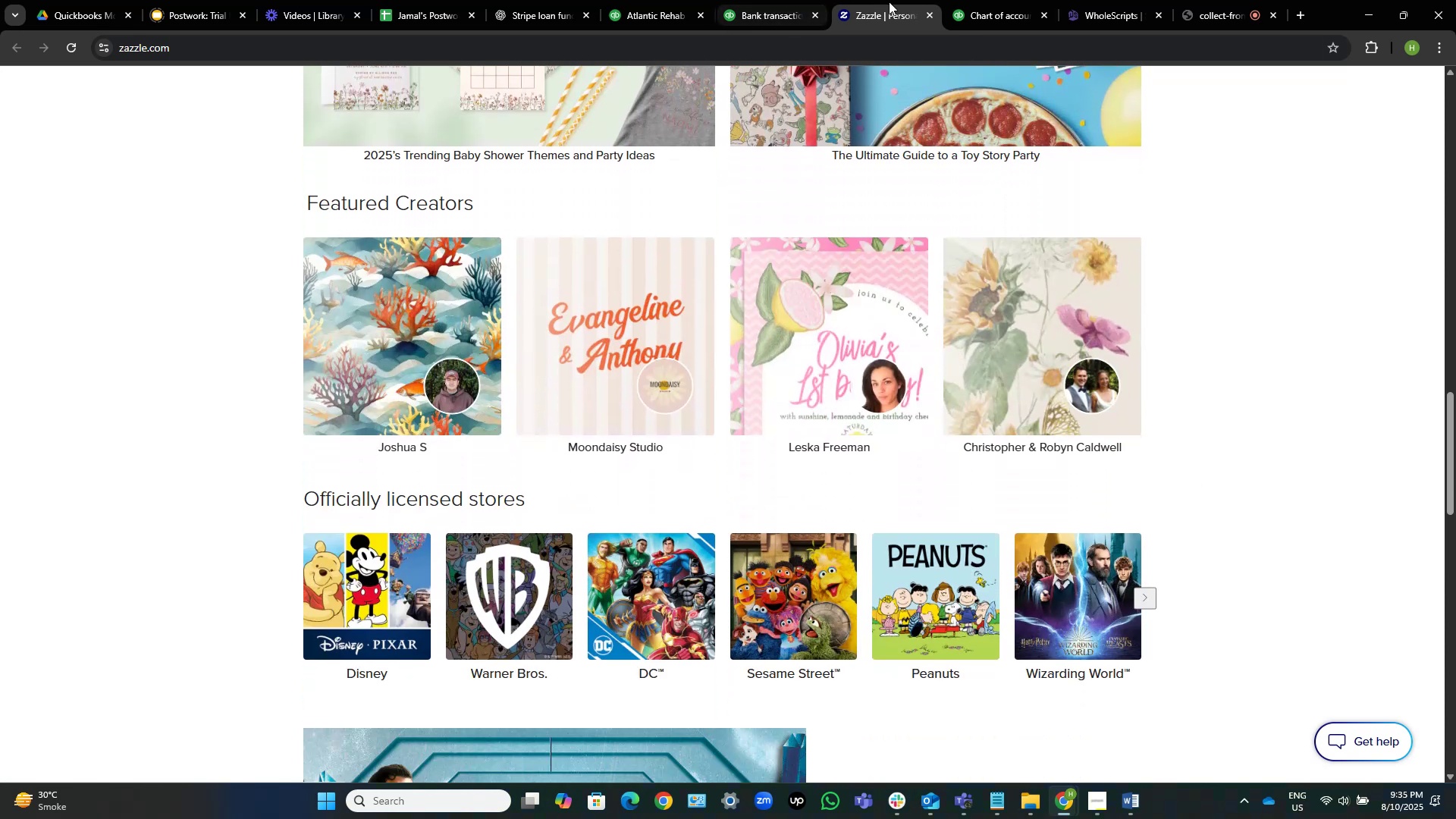 
left_click([926, 17])
 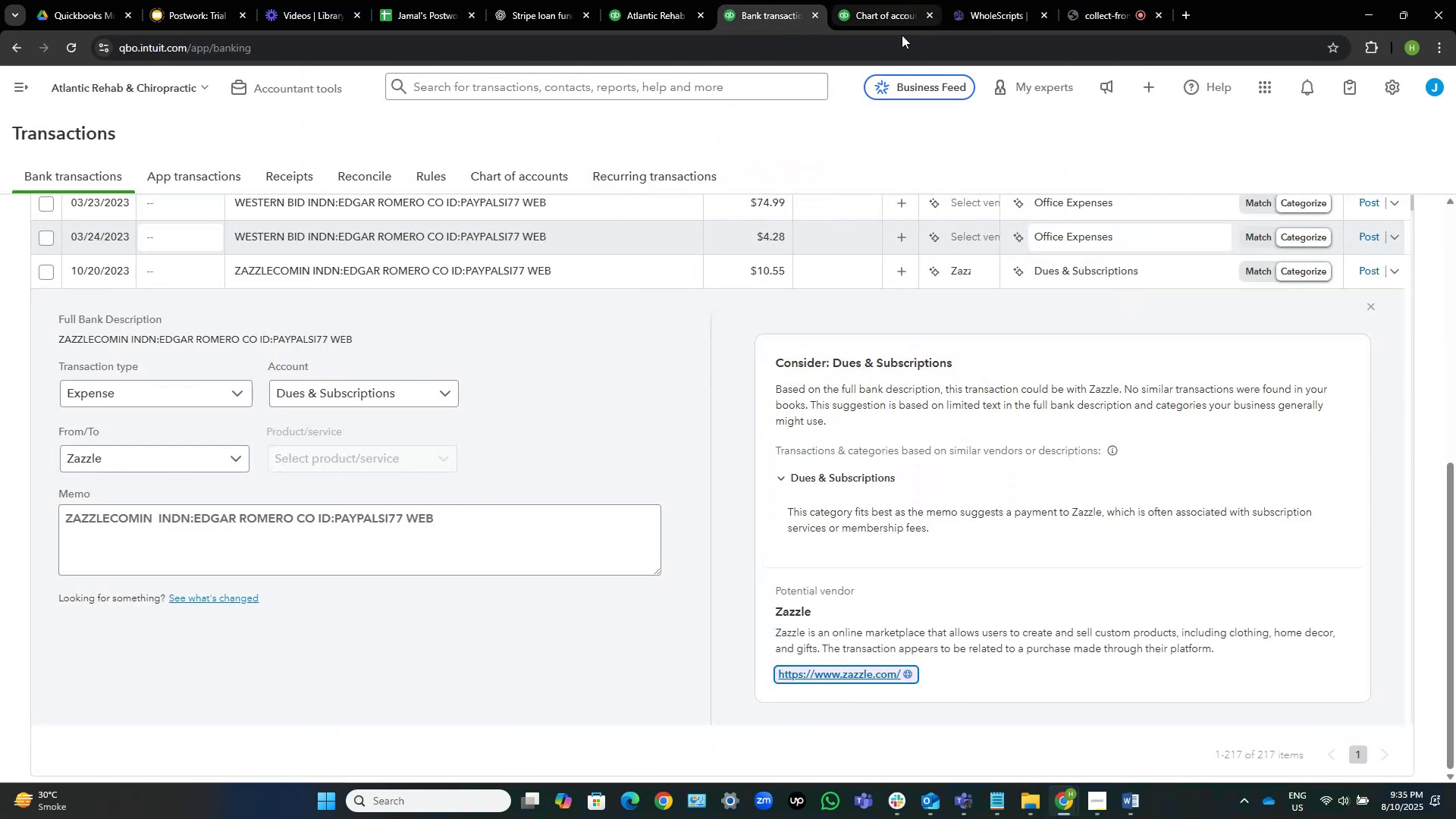 
scroll: coordinate [726, 387], scroll_direction: up, amount: 3.0
 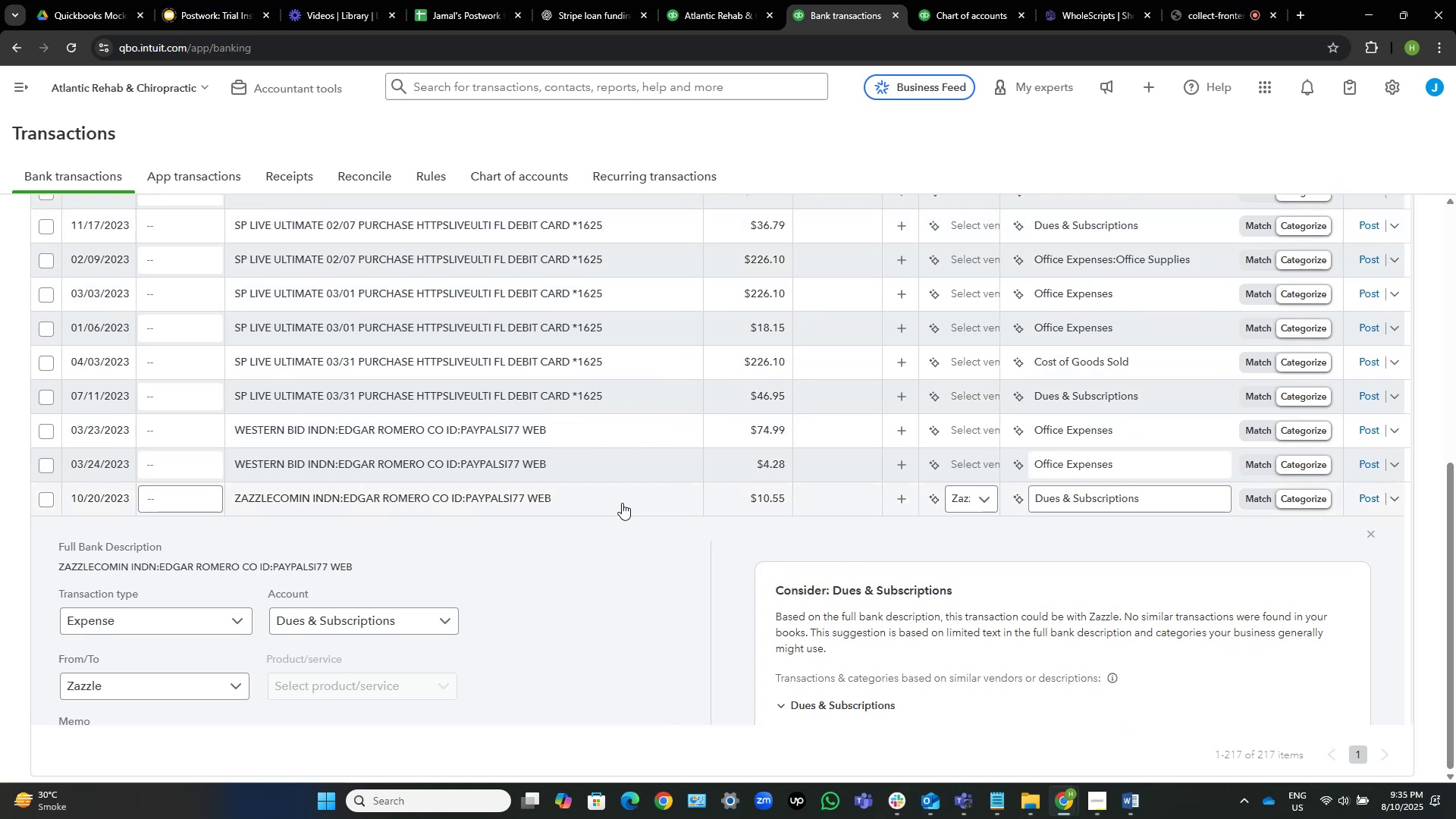 
left_click([617, 505])
 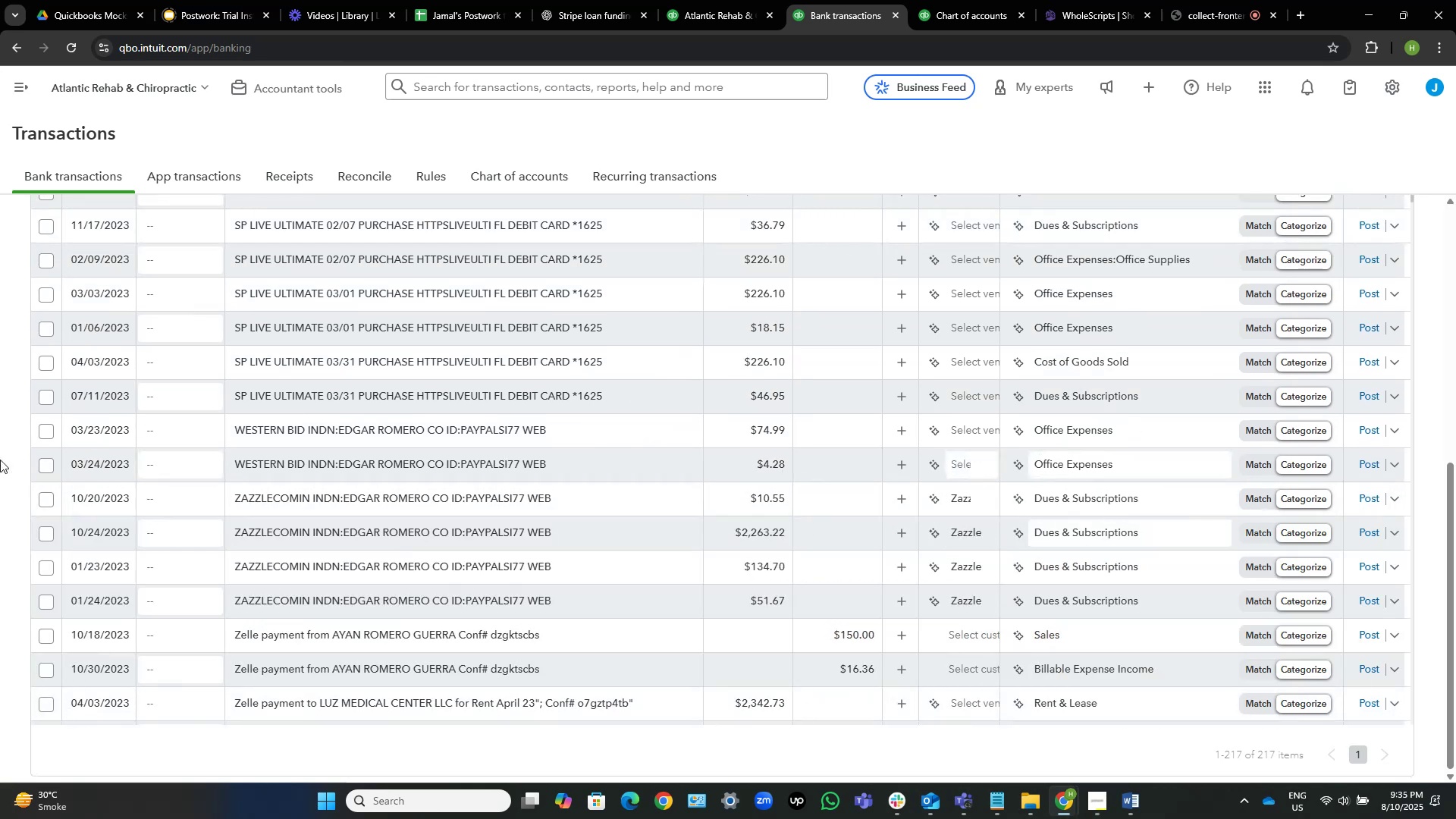 
left_click([50, 598])
 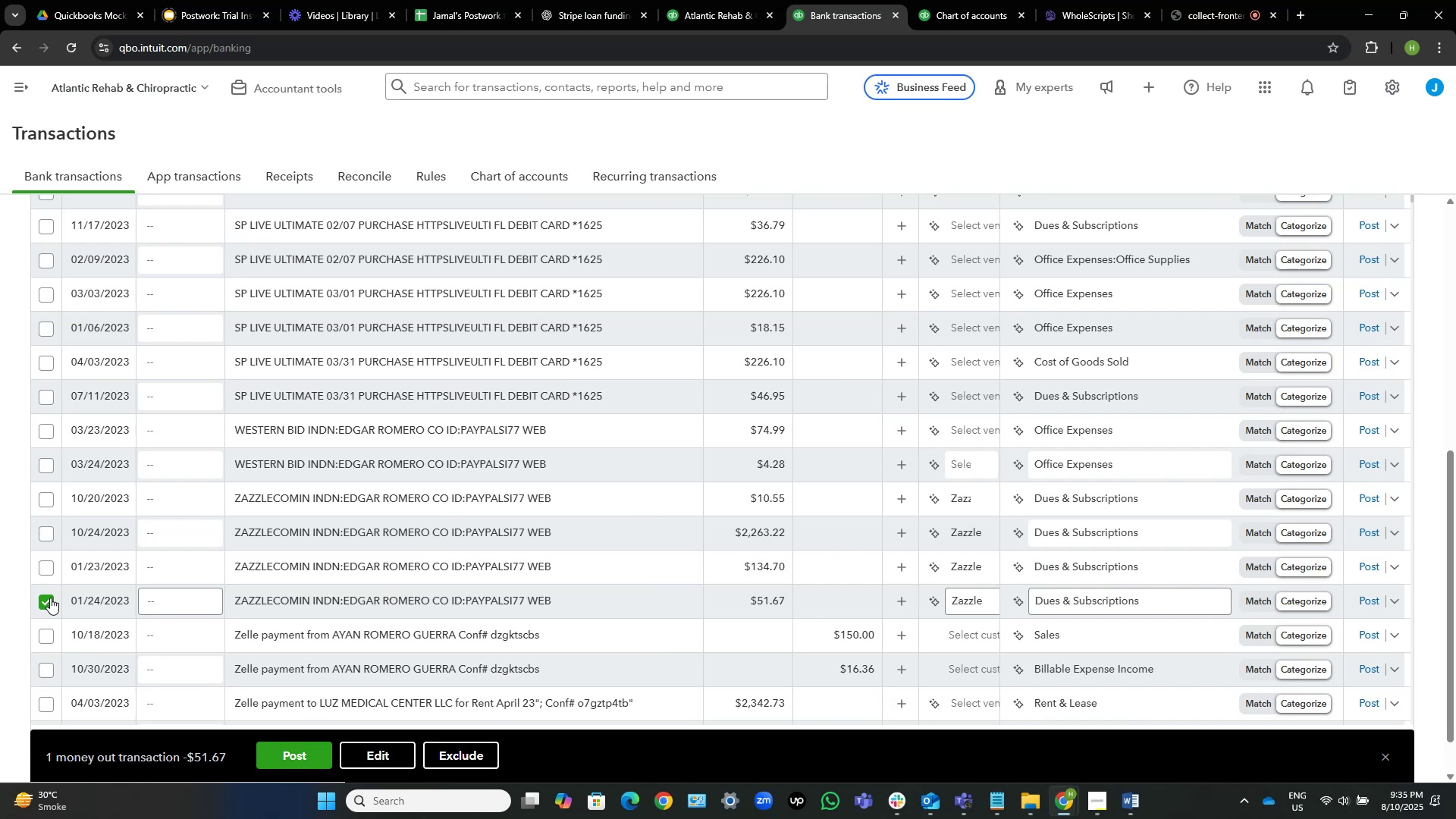 
wait(40.45)
 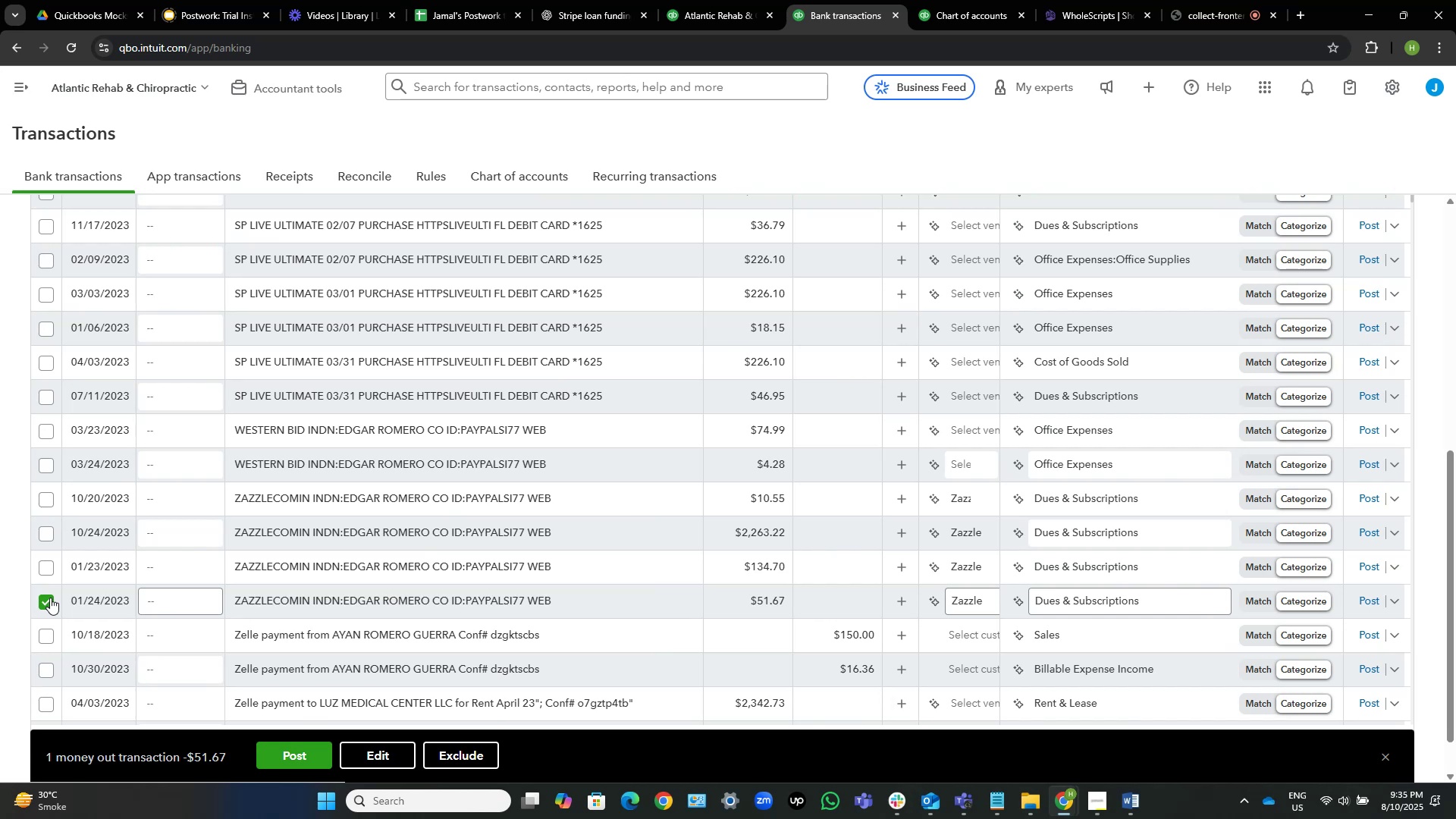 
left_click([44, 569])
 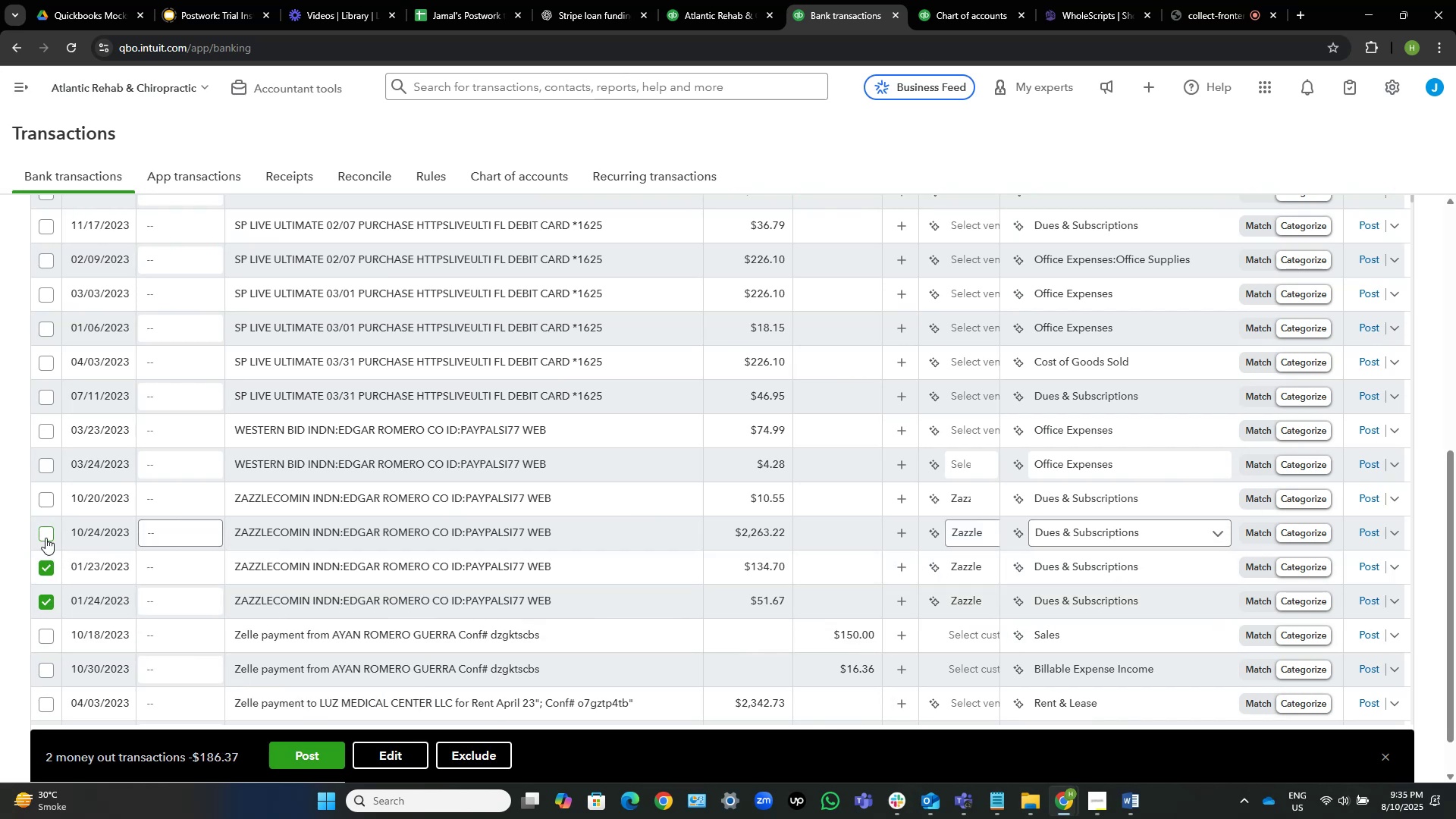 
left_click([46, 538])
 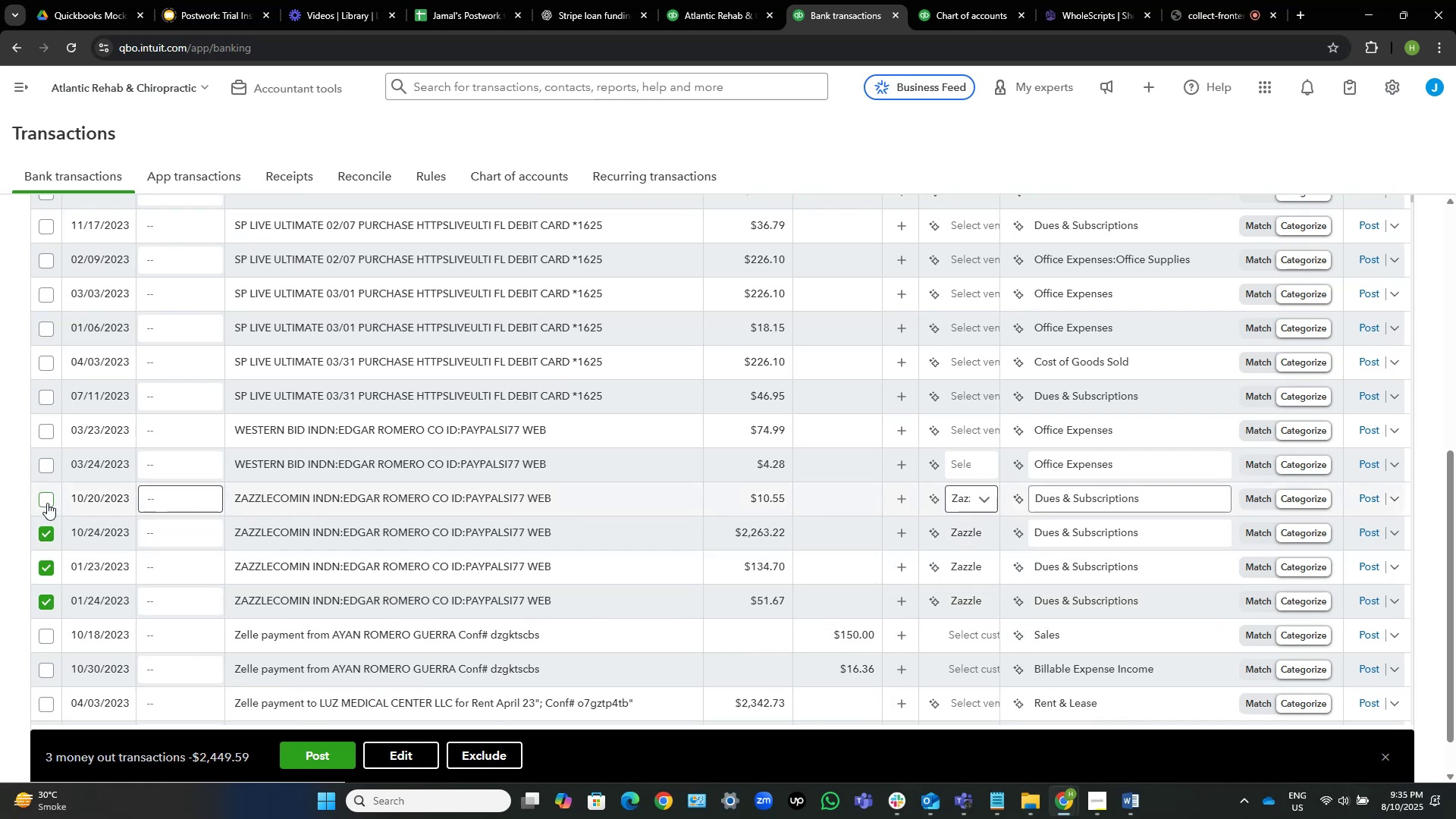 
left_click([44, 495])
 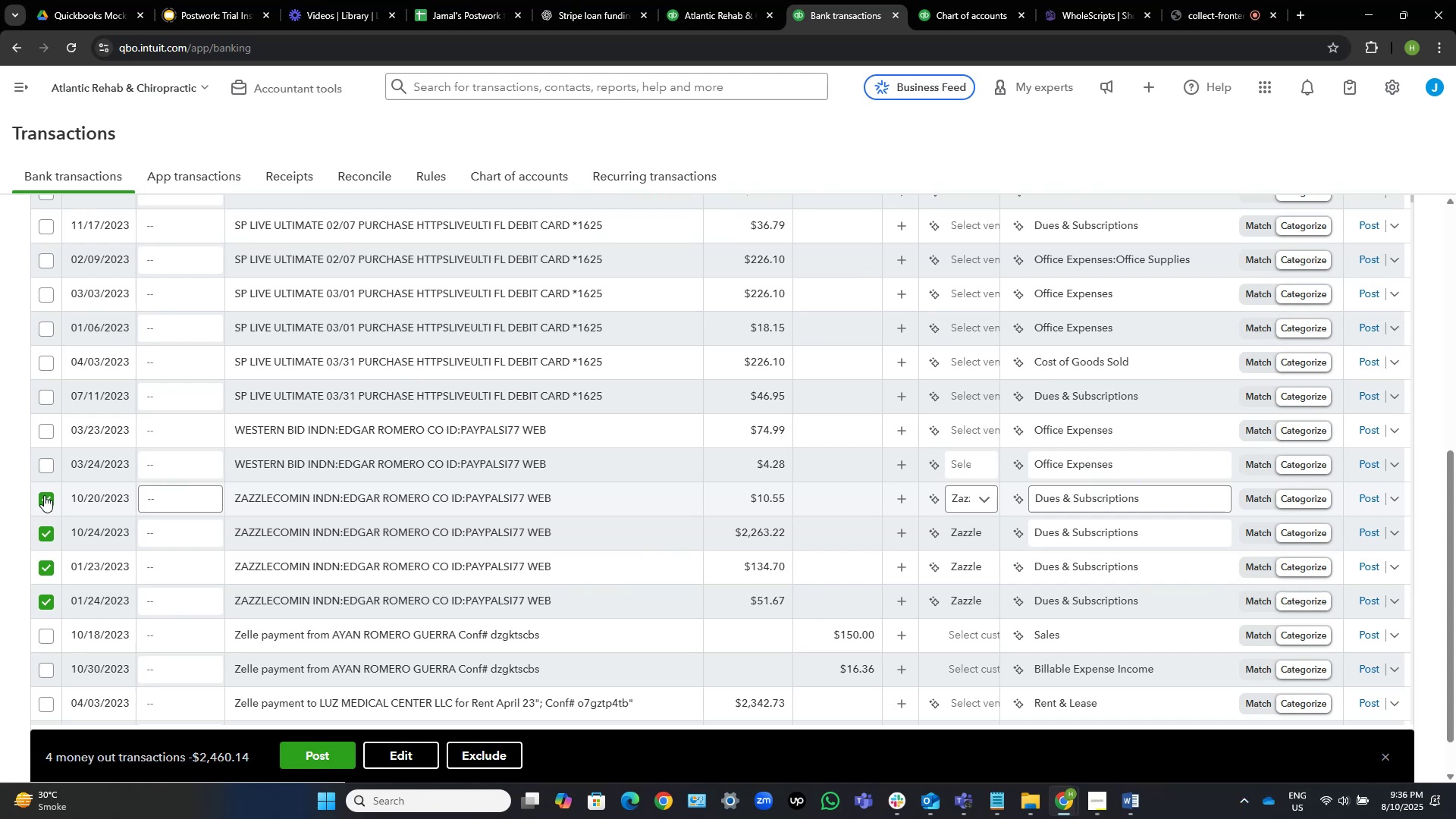 
wait(34.11)
 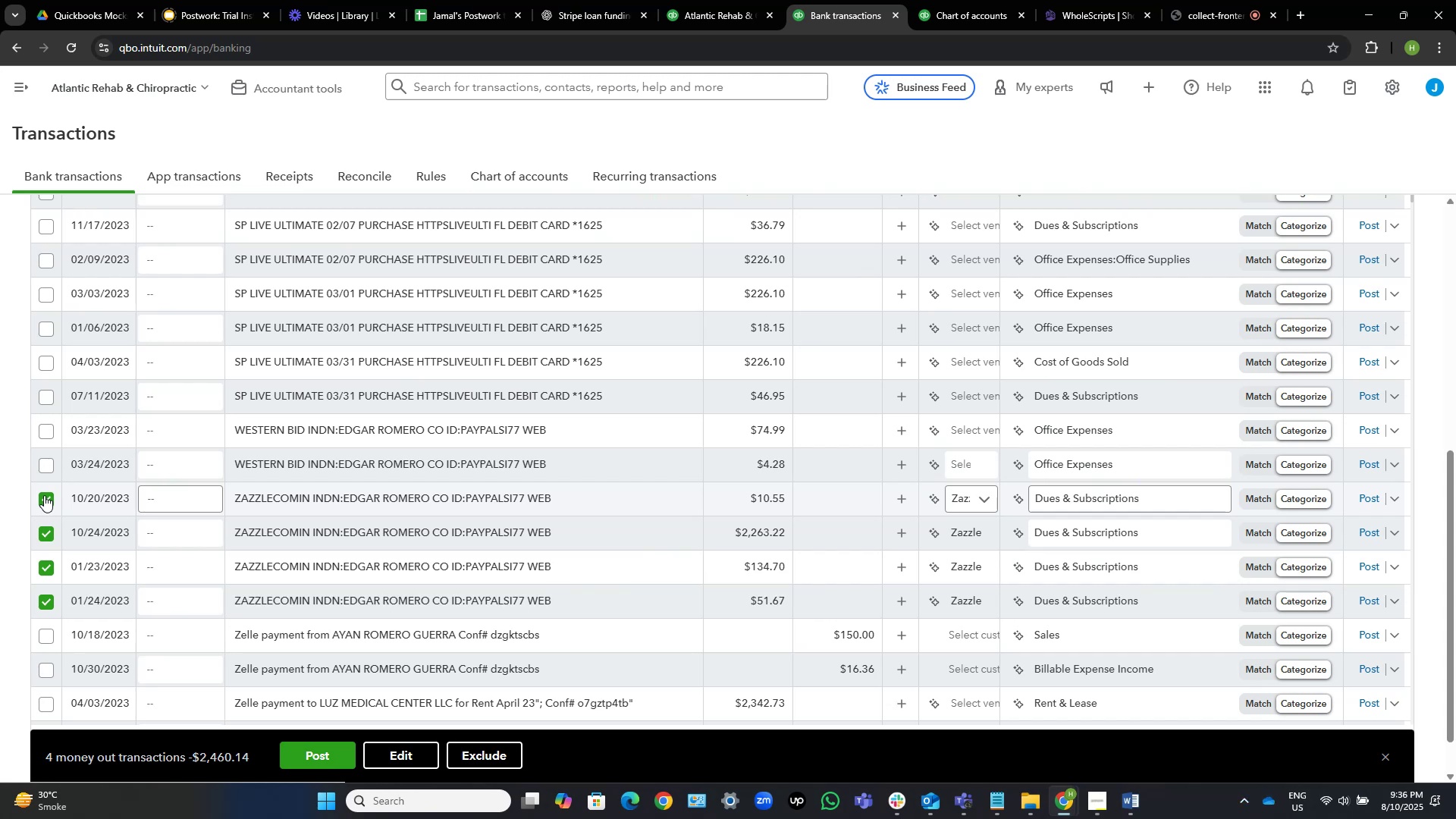 
scroll: coordinate [44, 495], scroll_direction: down, amount: 2.0
 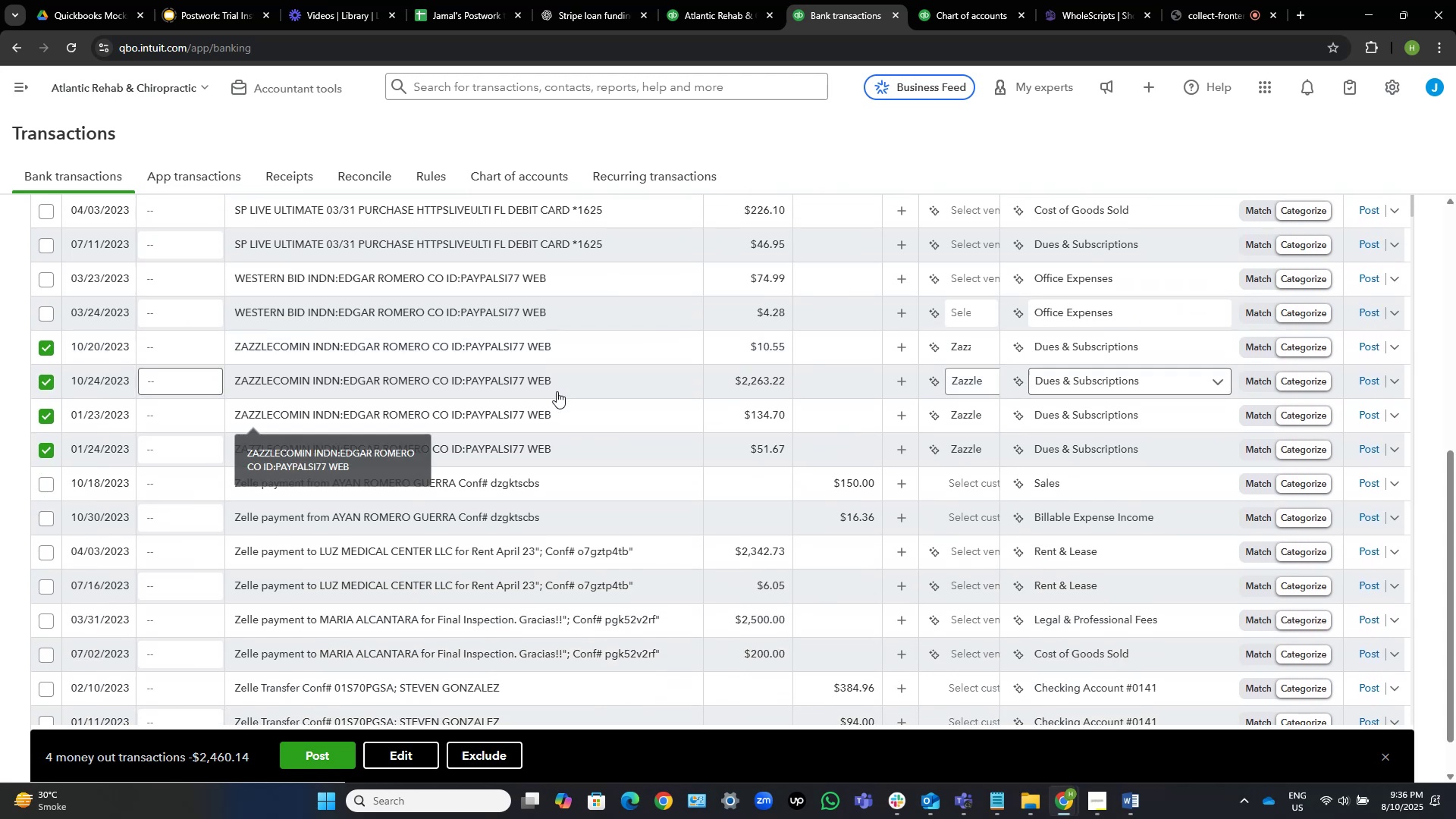 
mouse_move([482, 366])
 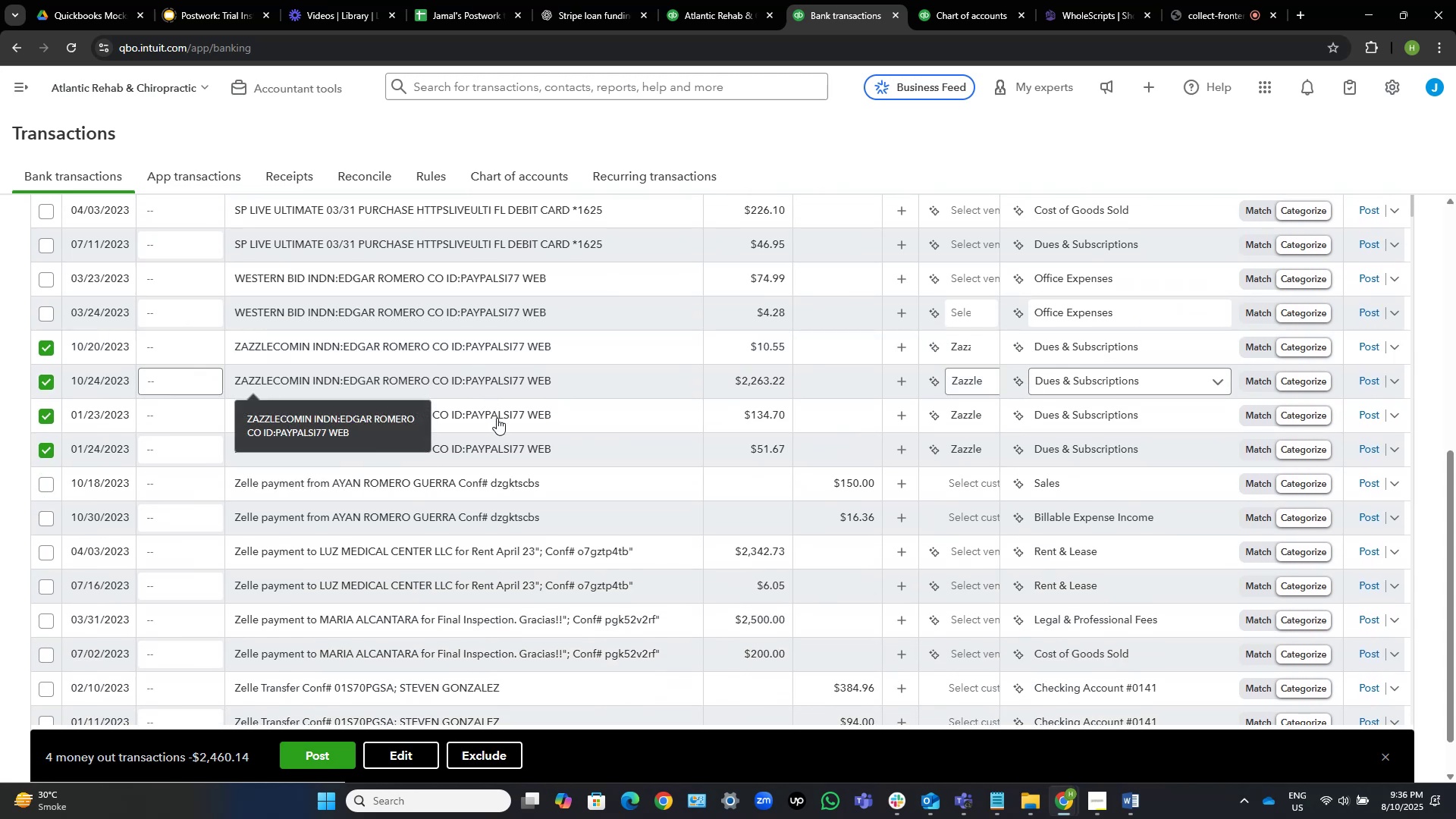 
mouse_move([495, 431])
 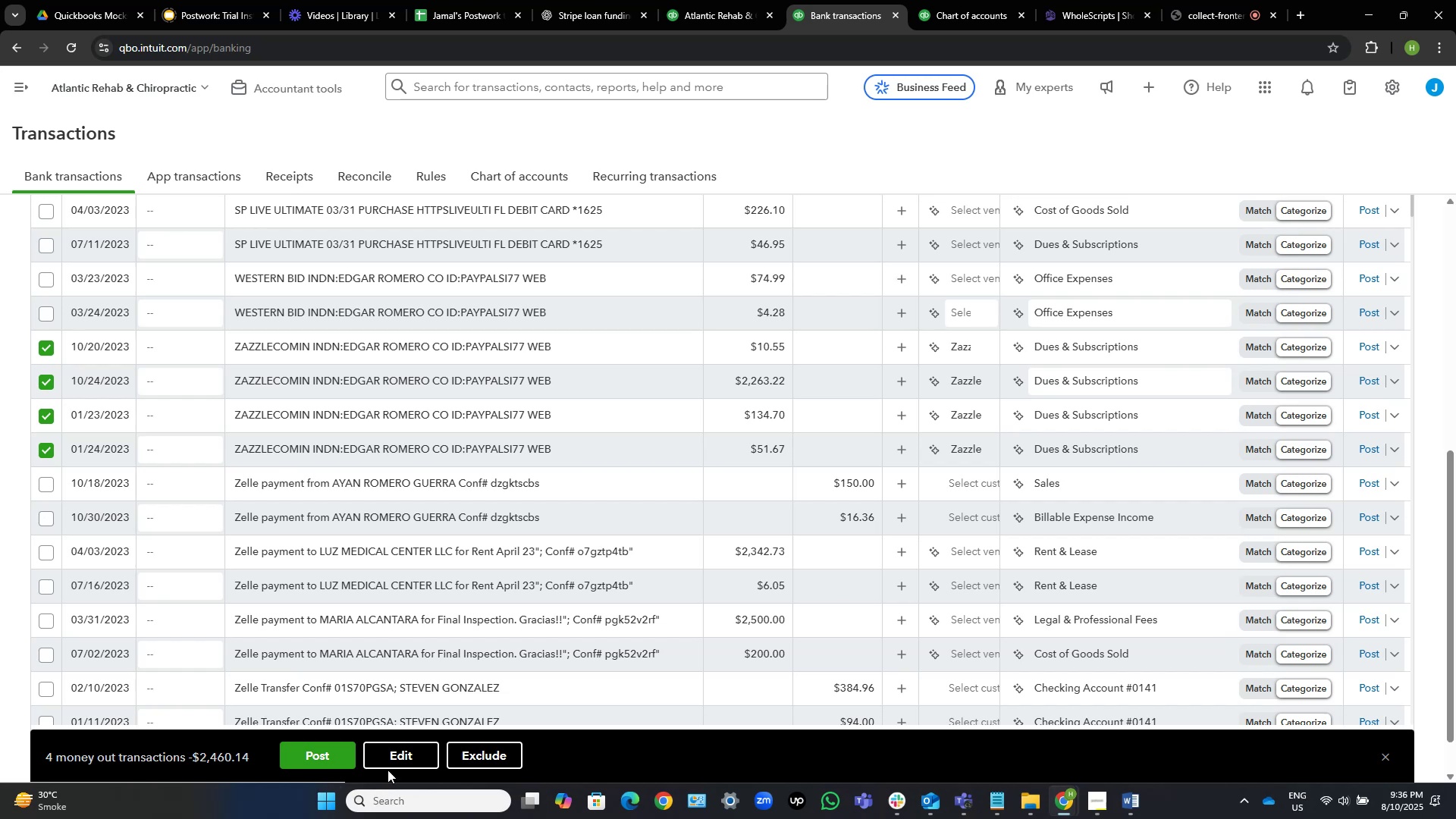 
left_click([397, 754])
 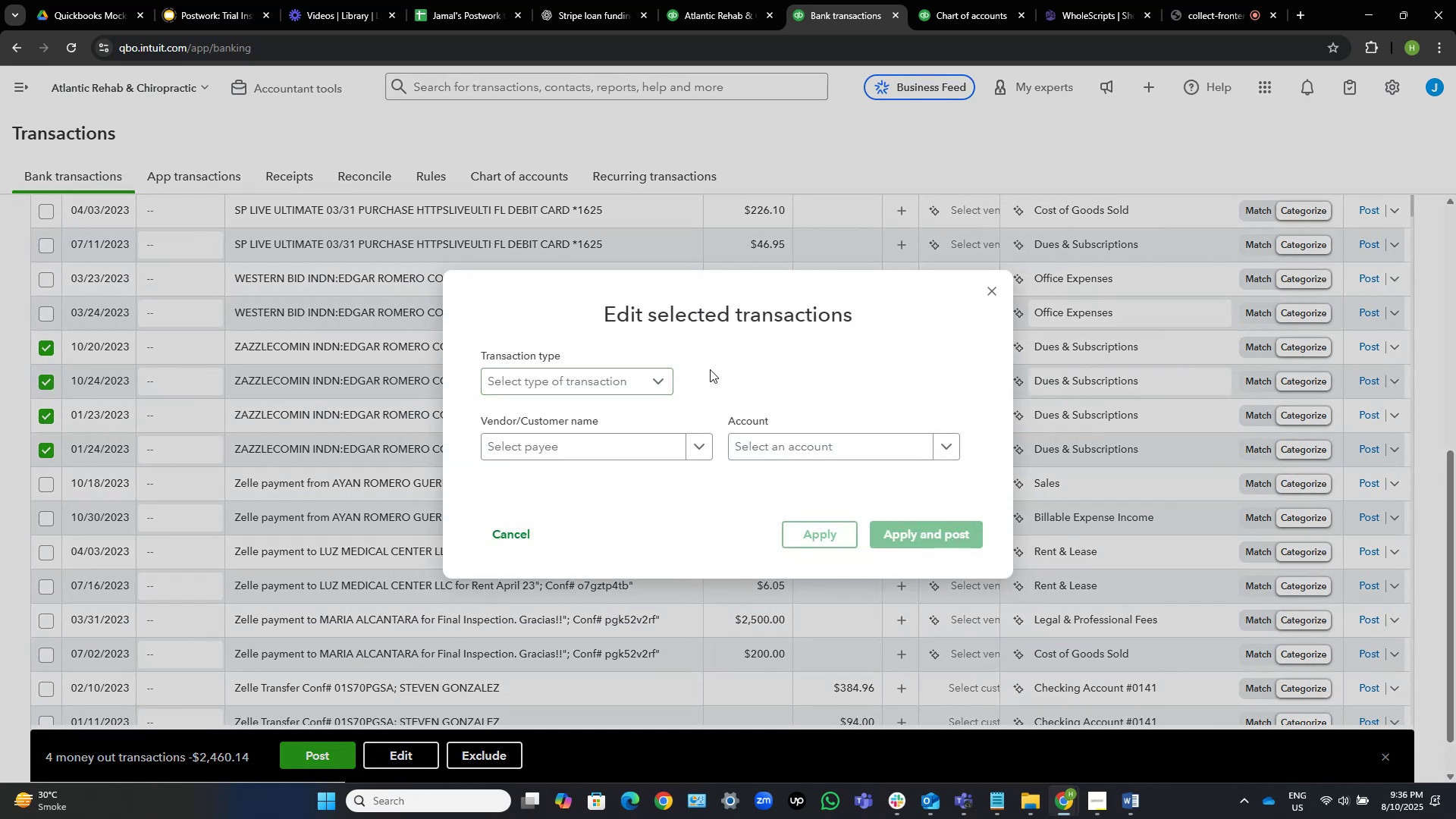 
wait(5.24)
 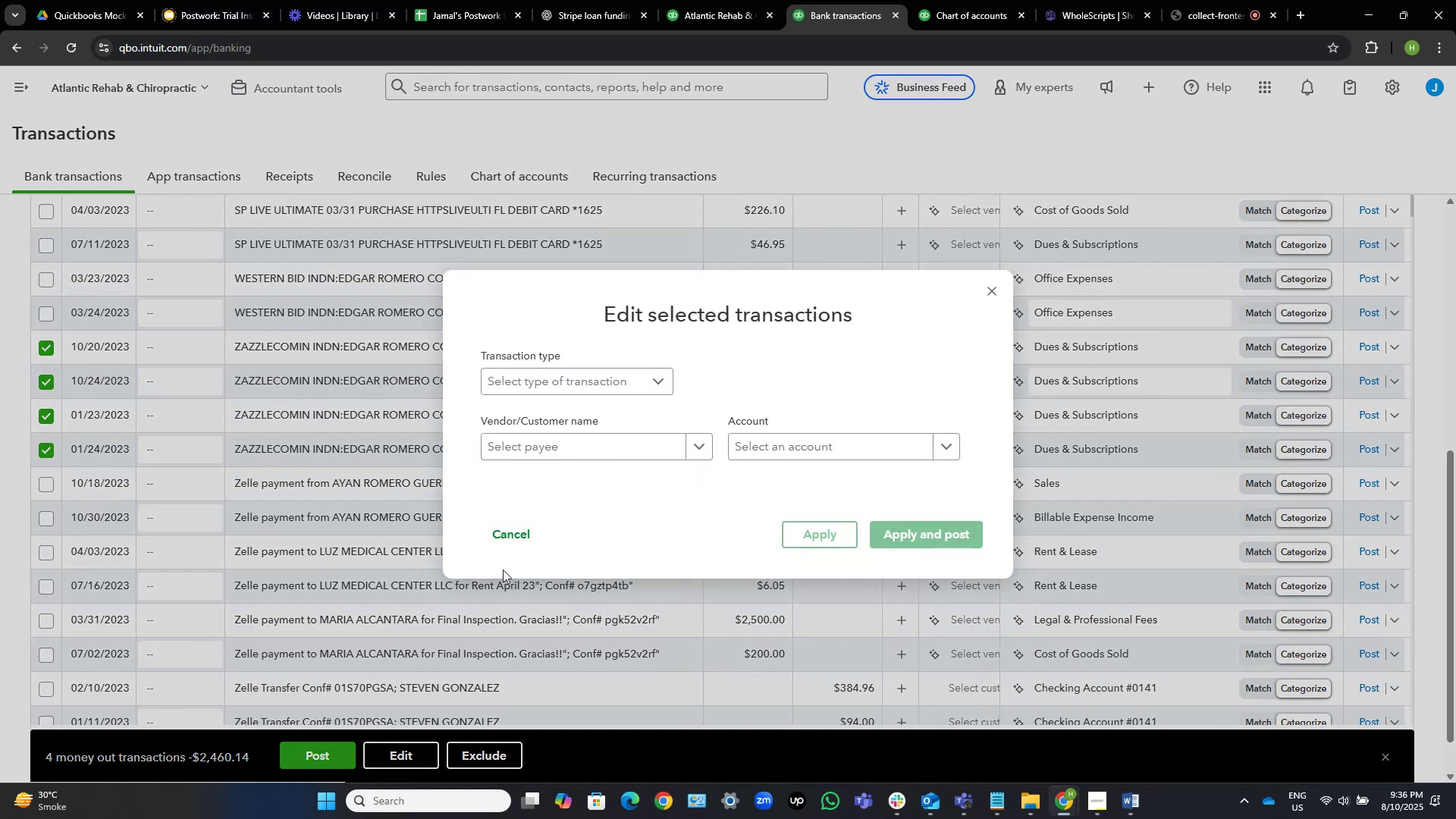 
left_click([620, 455])
 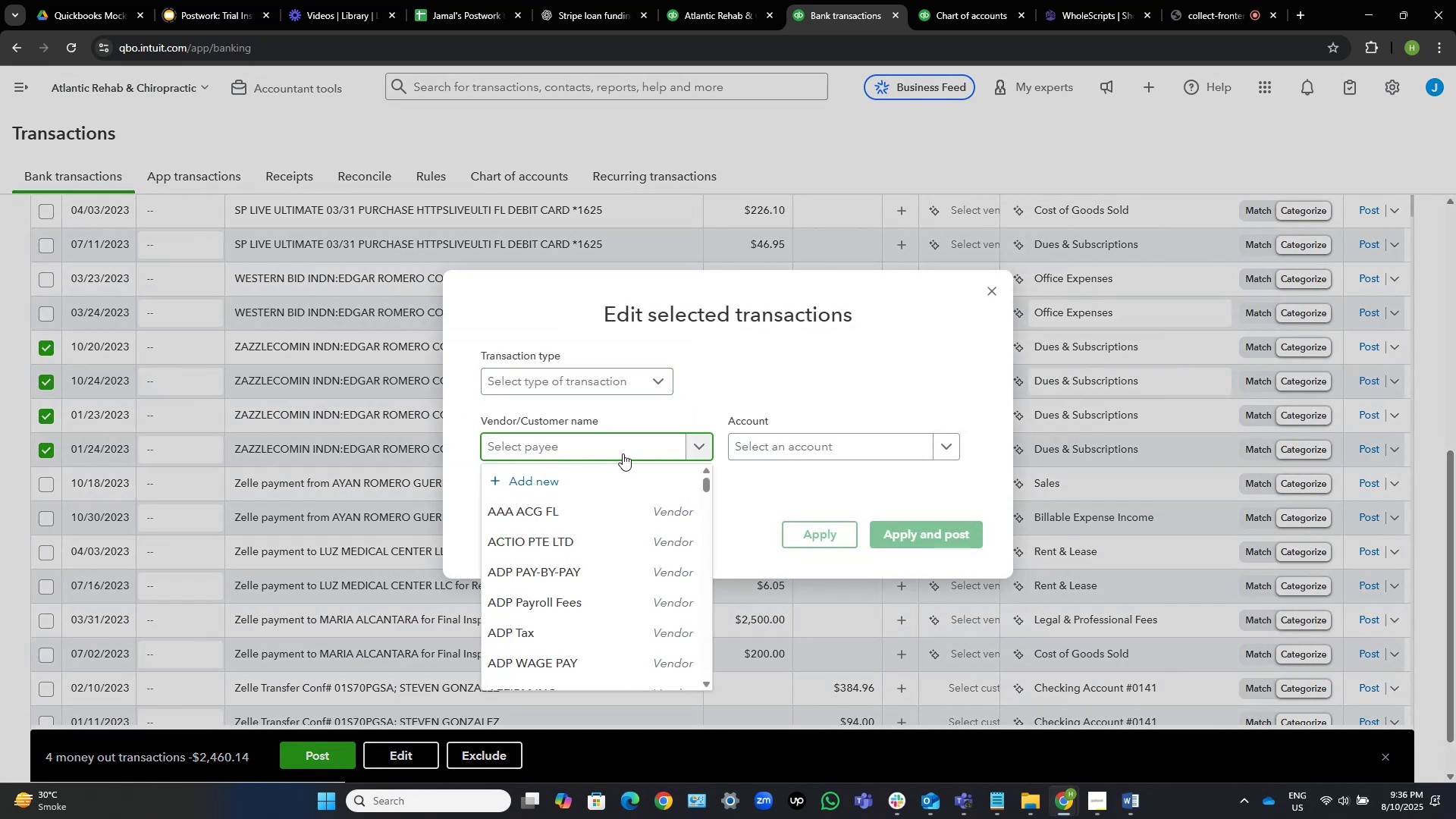 
type(za)
 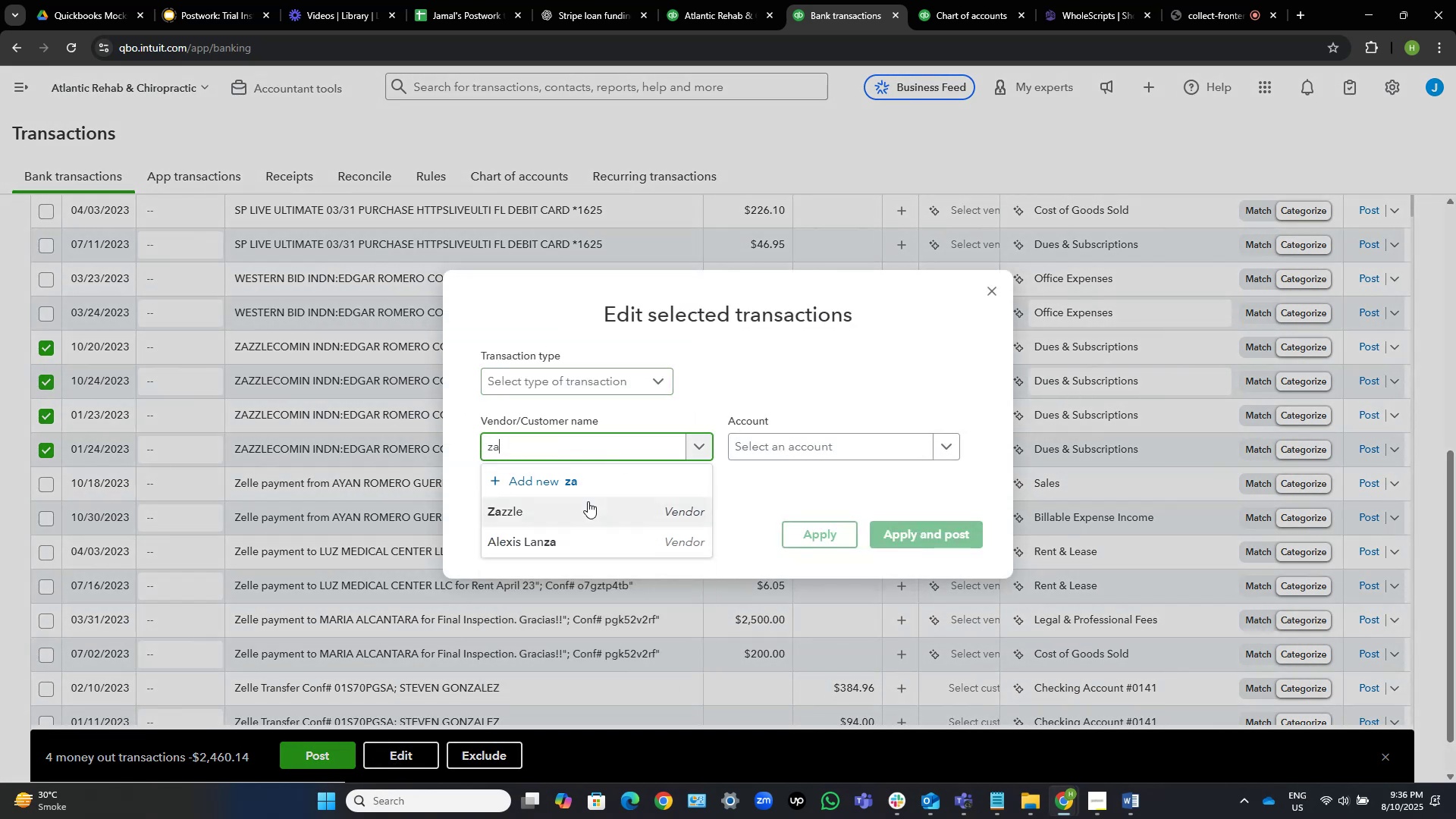 
left_click([588, 501])
 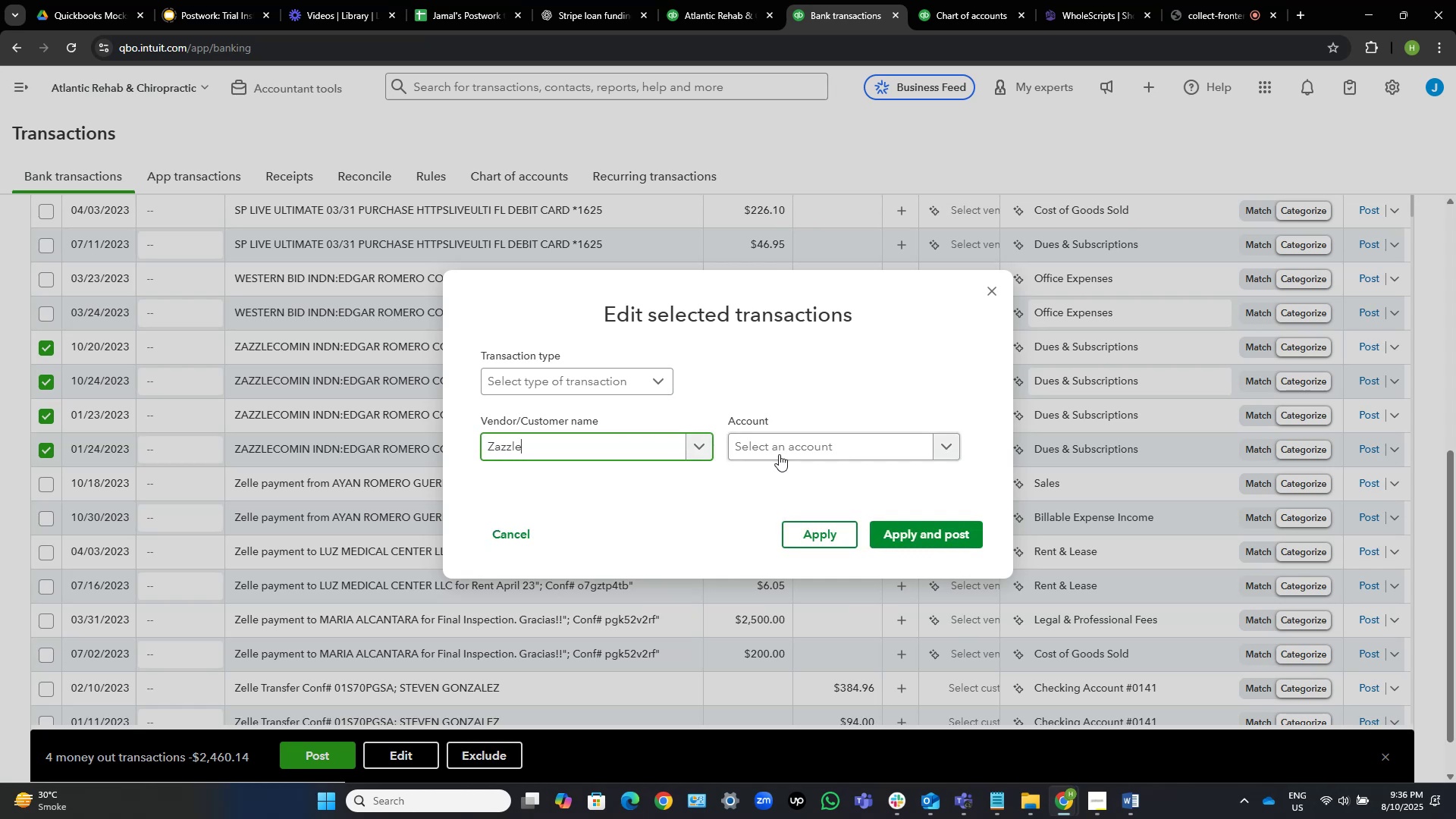 
left_click([835, 439])
 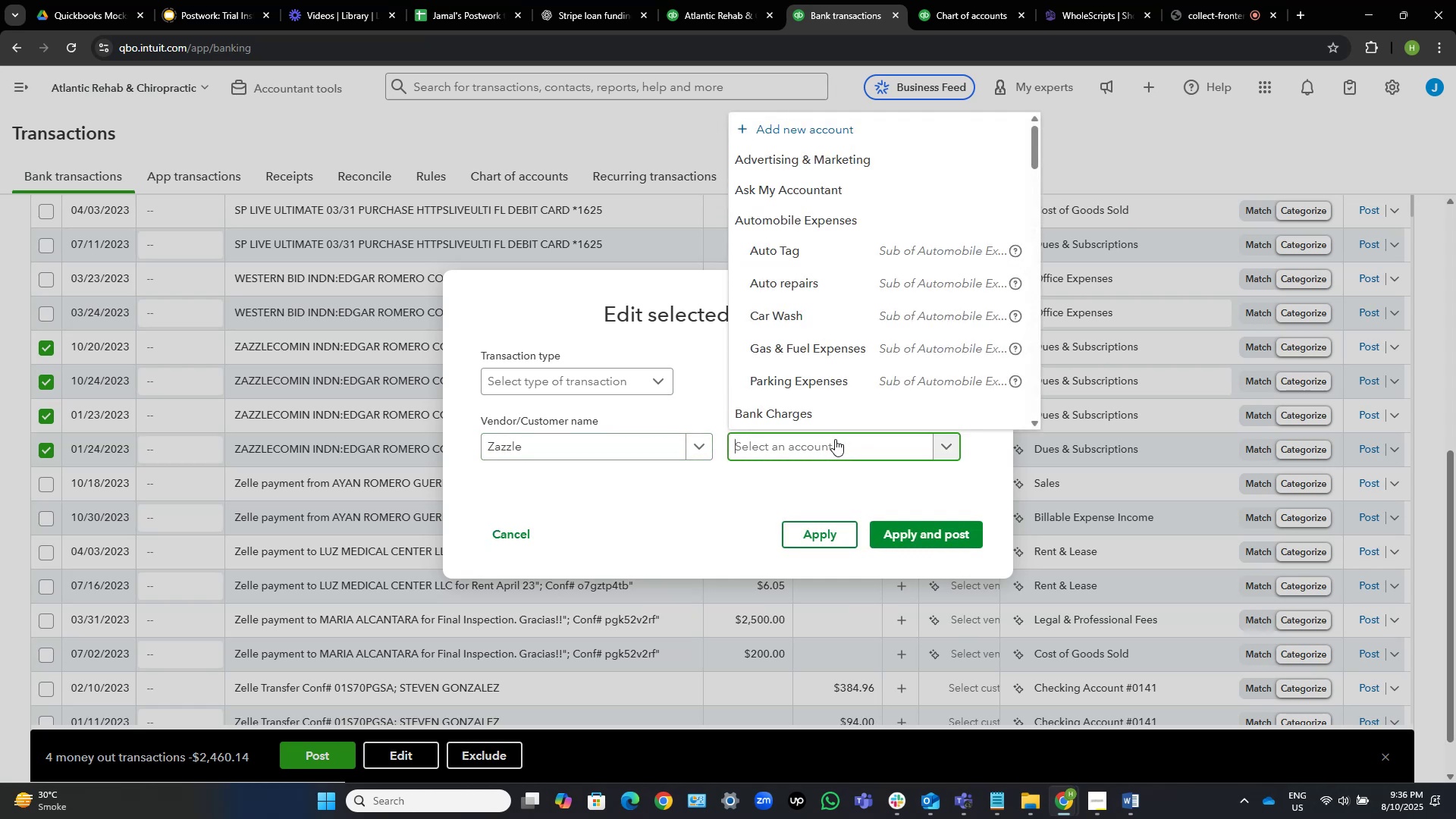 
type(off)
 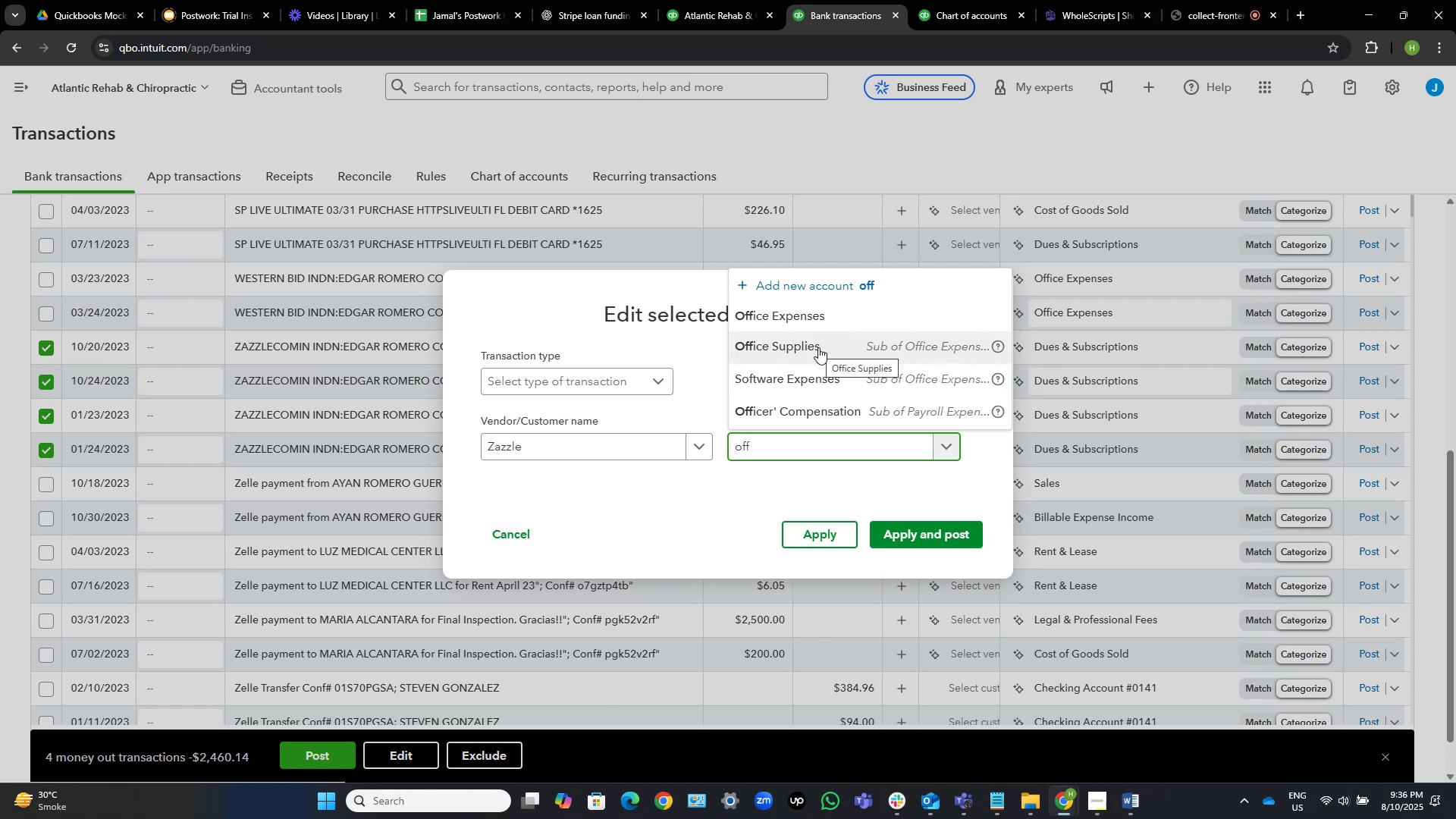 